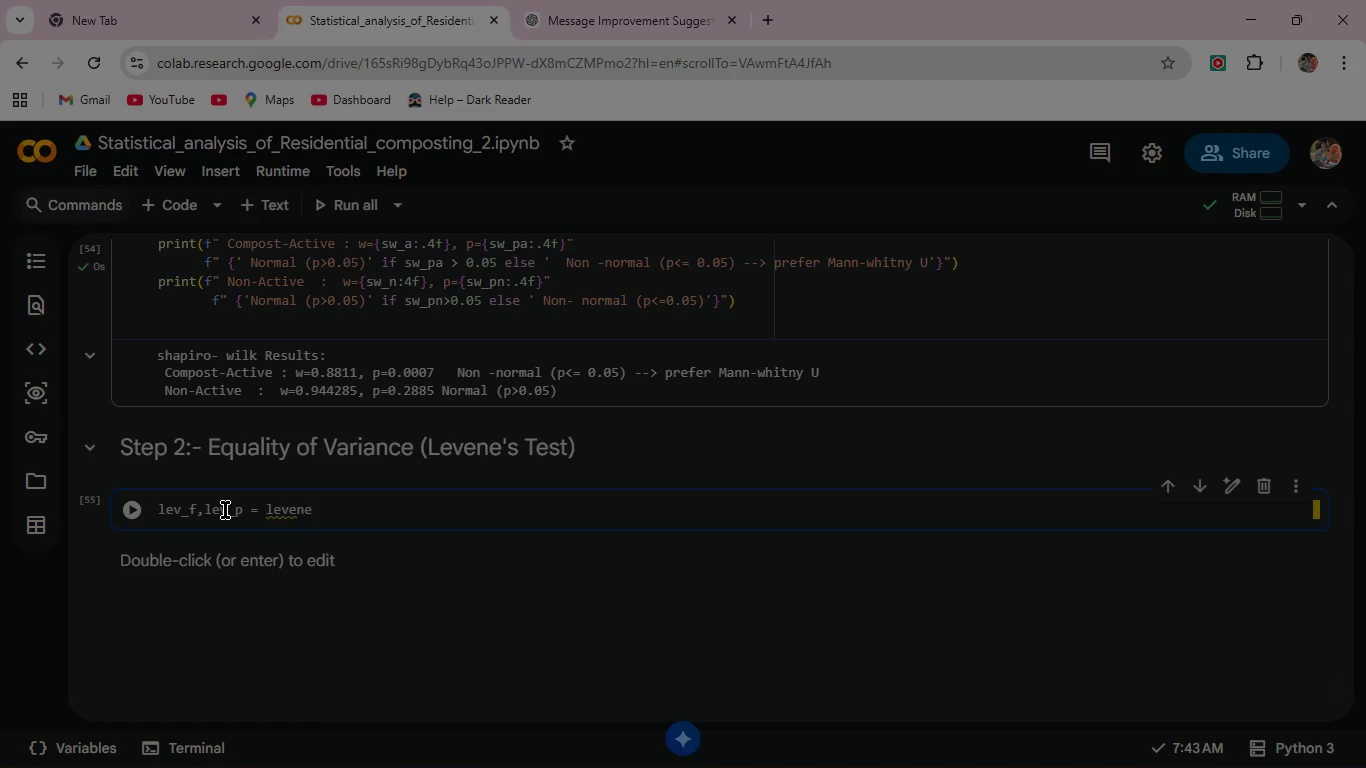 
type((ACTIVE_r, non_r)
 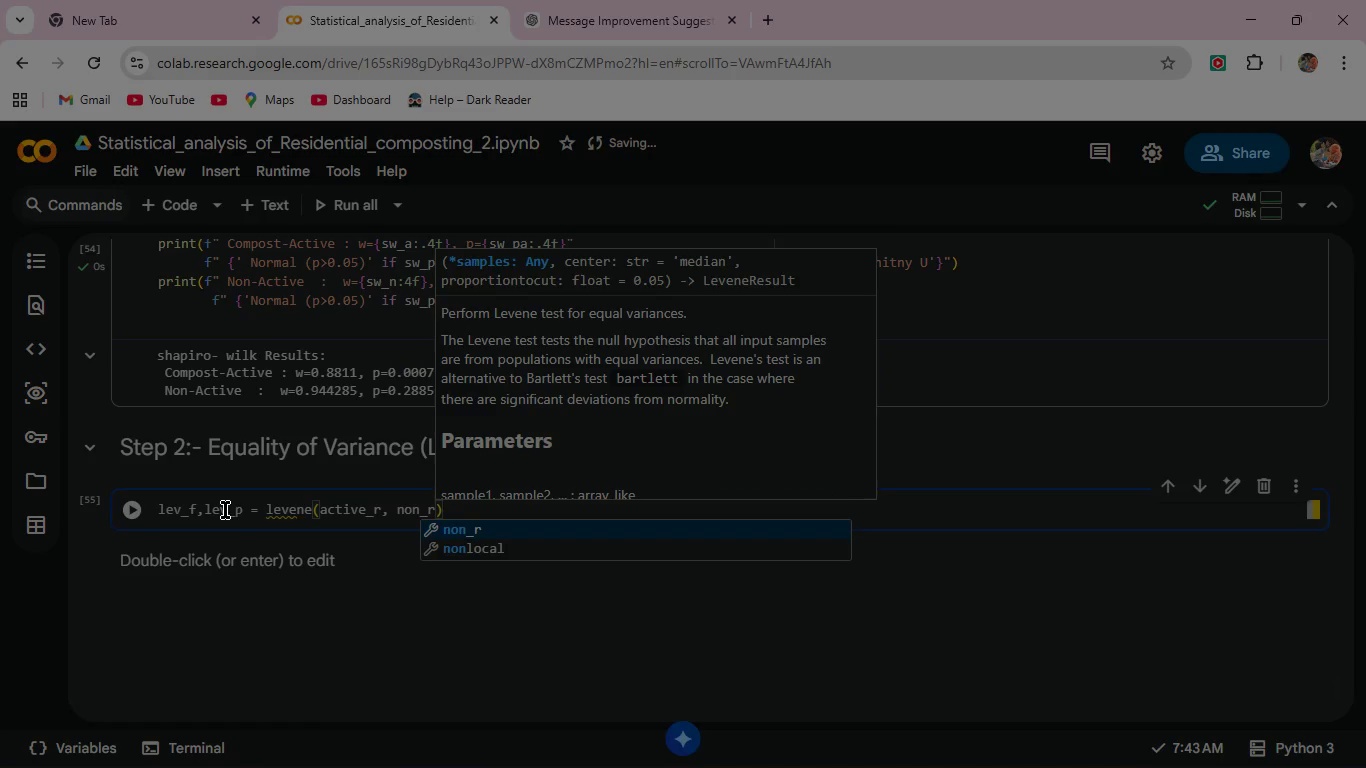 
left_click([138, 512])
 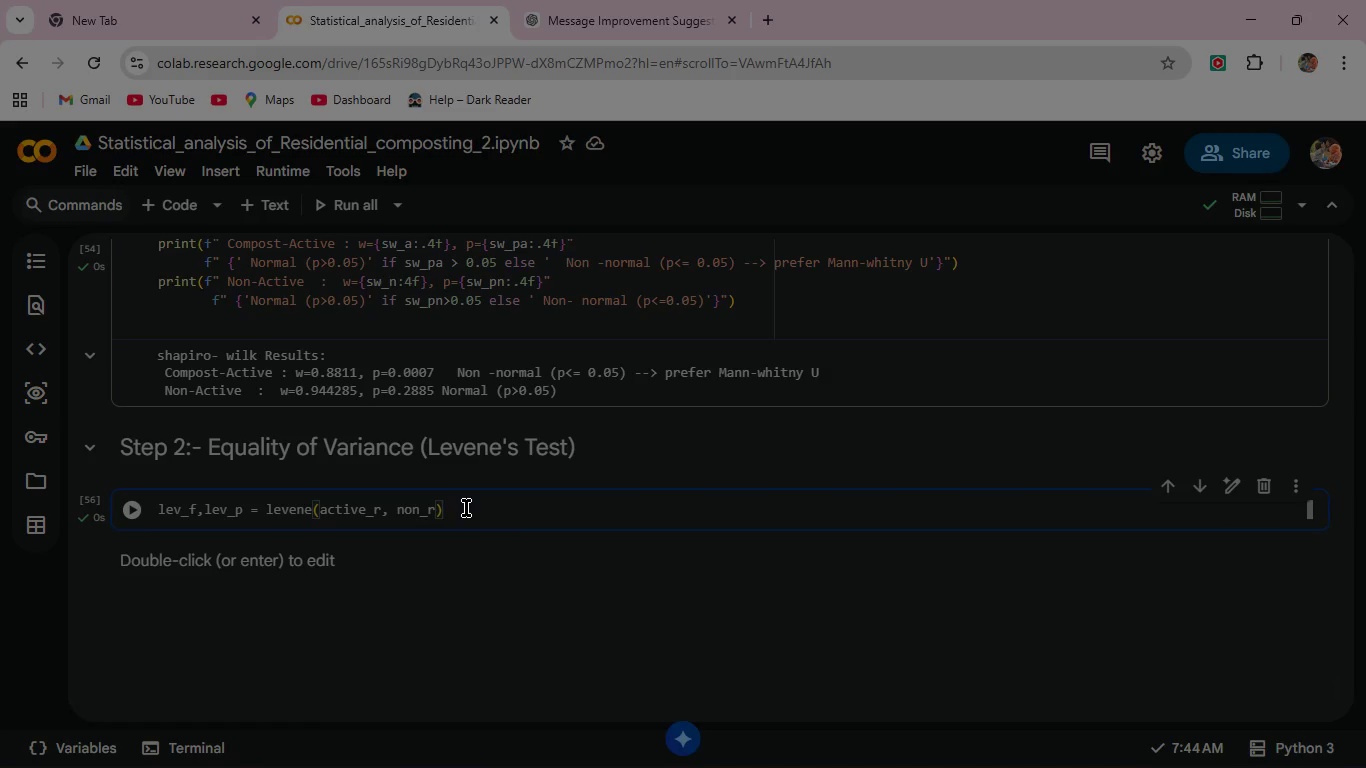 
key(Enter)
 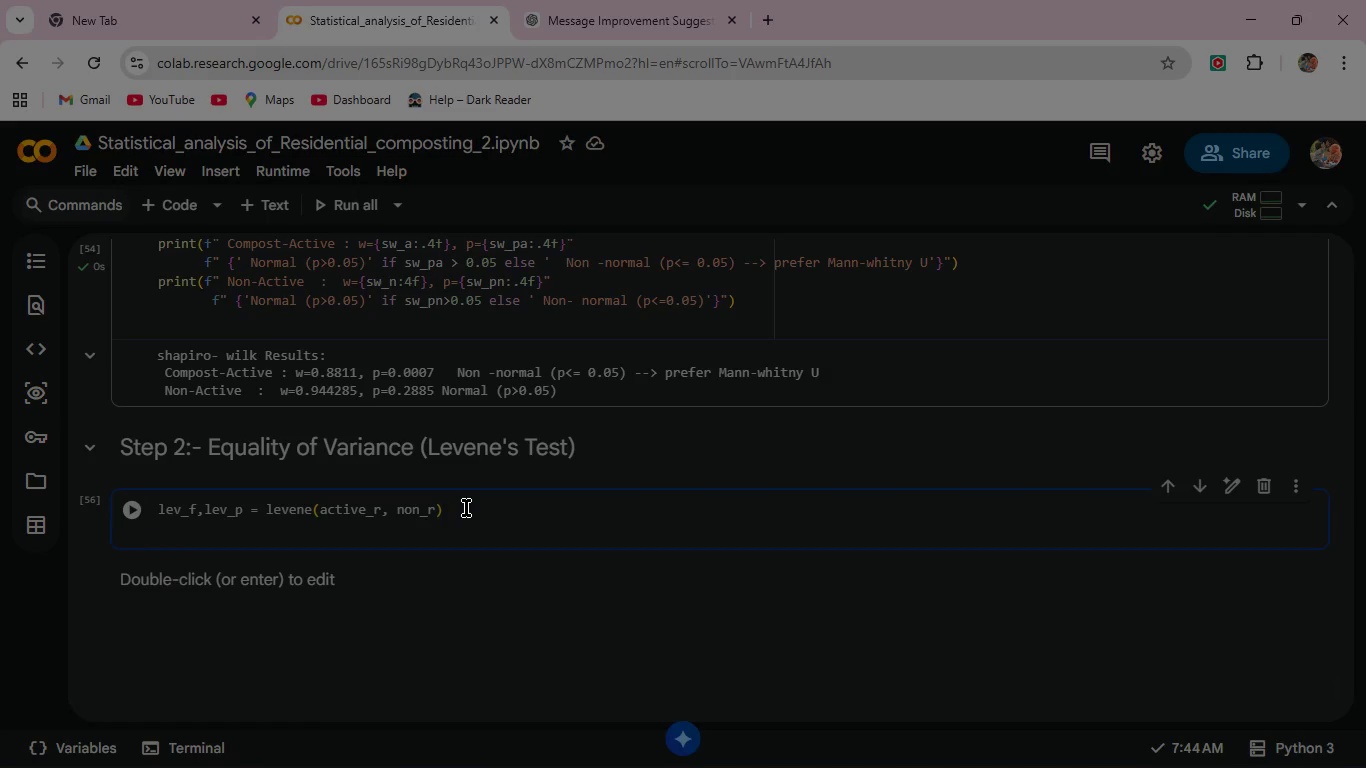 
type(equal_var = lev_p > 0.05 )
 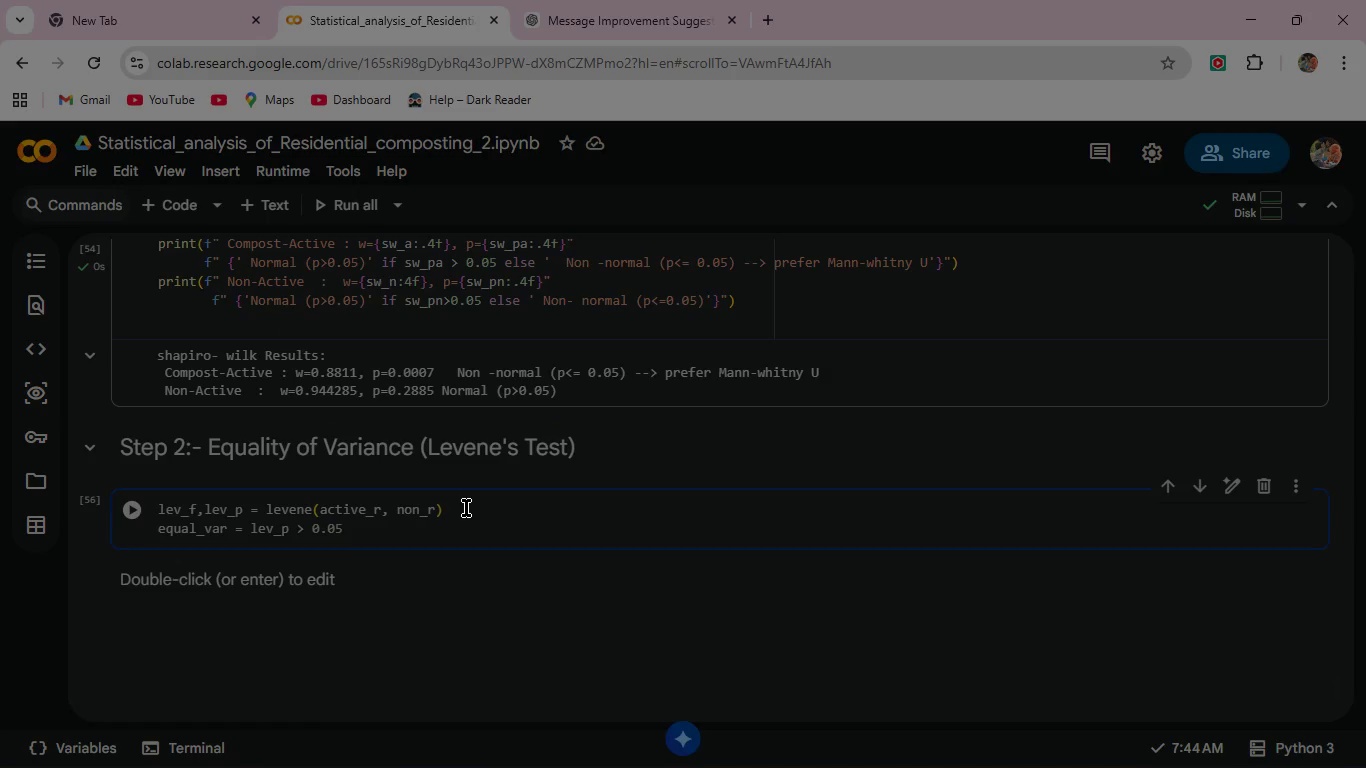 
key(Enter)
 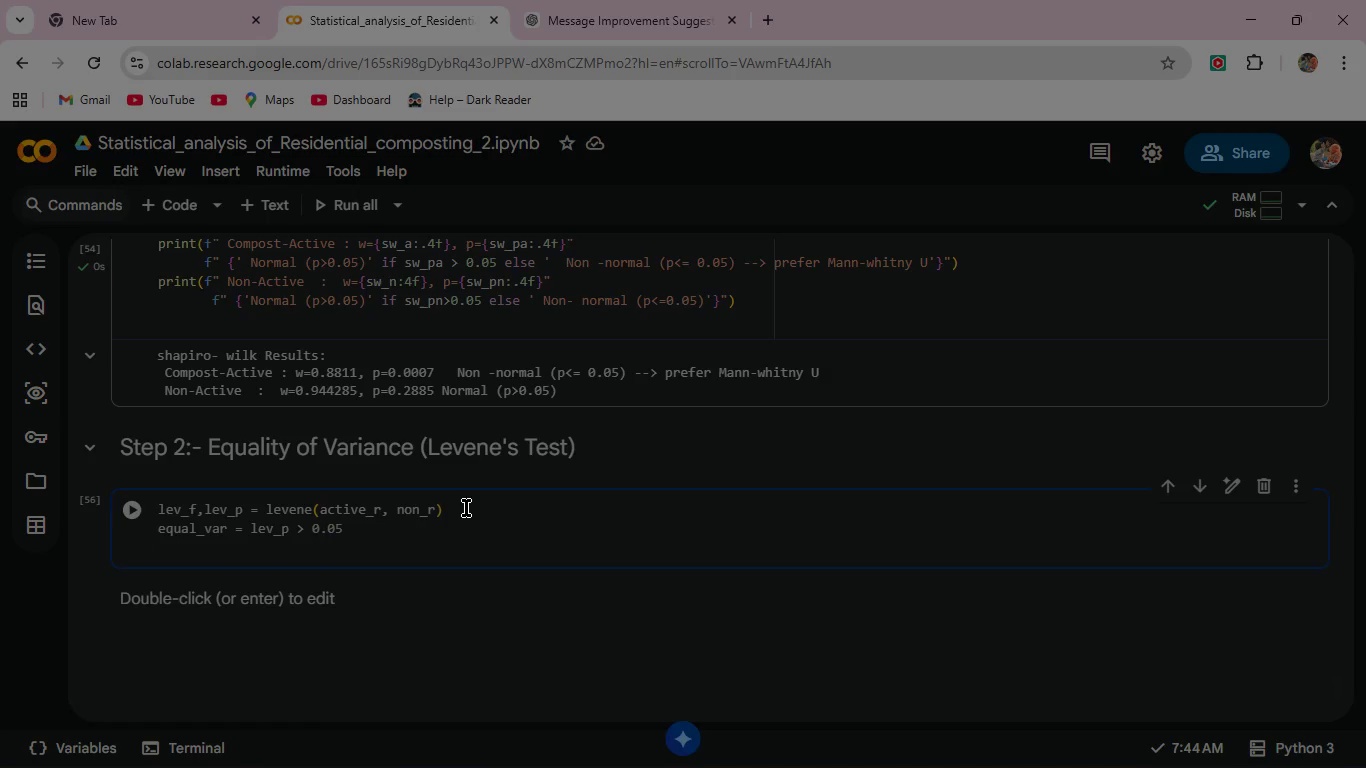 
type(print(f"Levene's Test: F={lev_f:4f)
 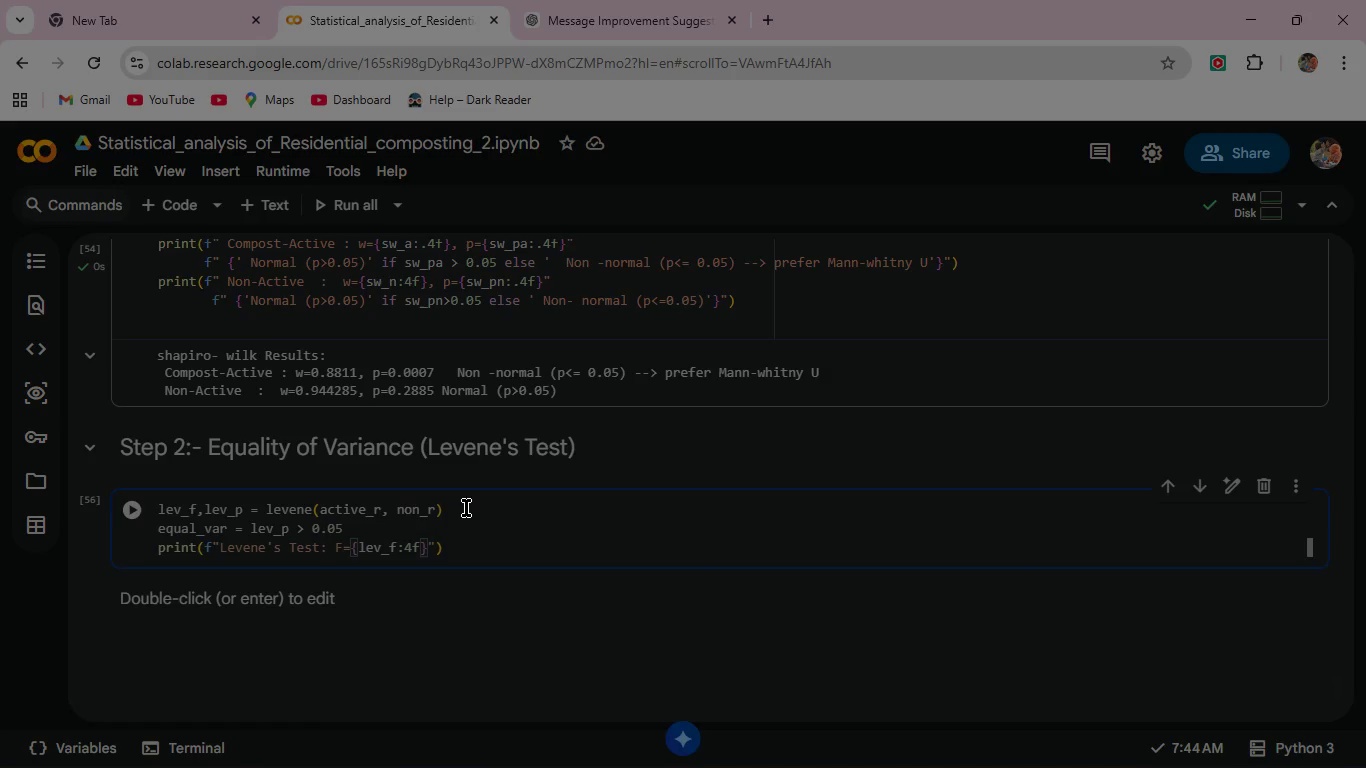 
key(ArrowRight)
 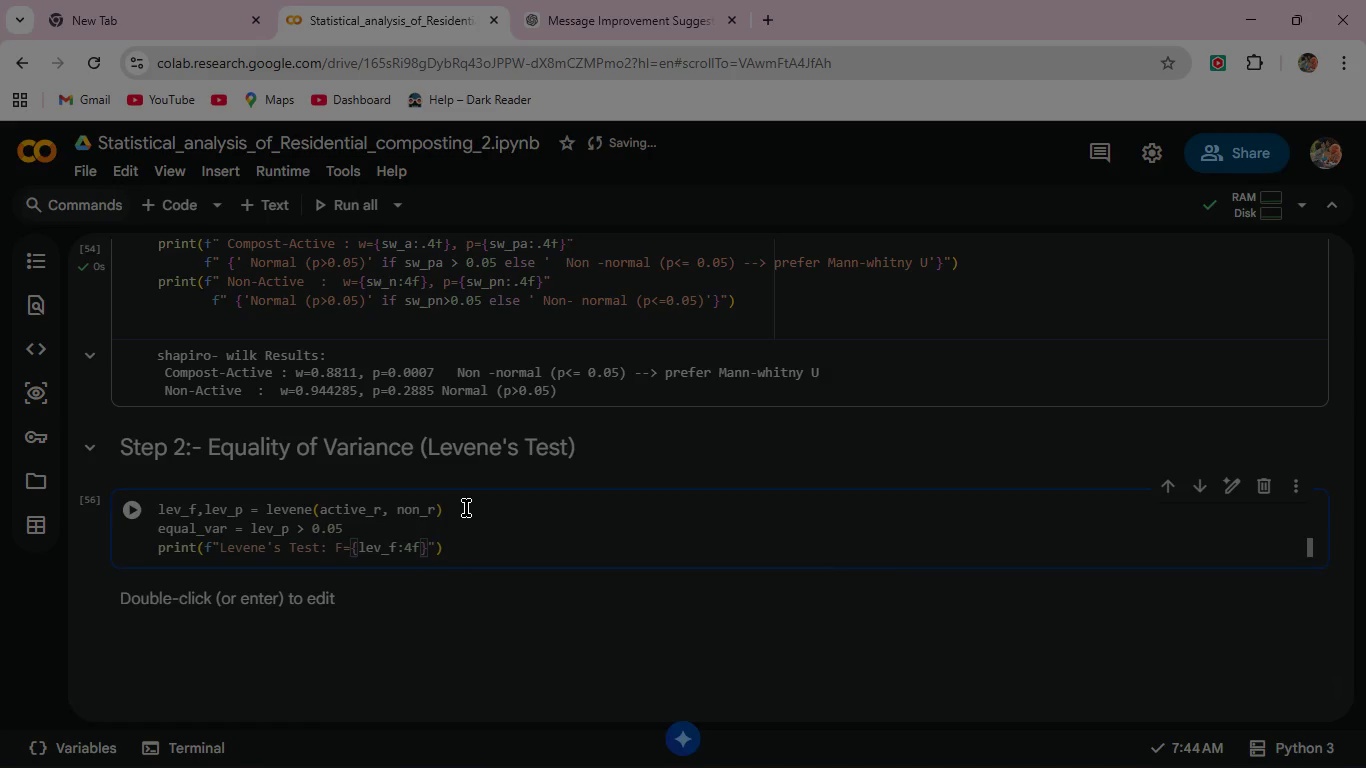 
type(, p={lev_p:.4f)
 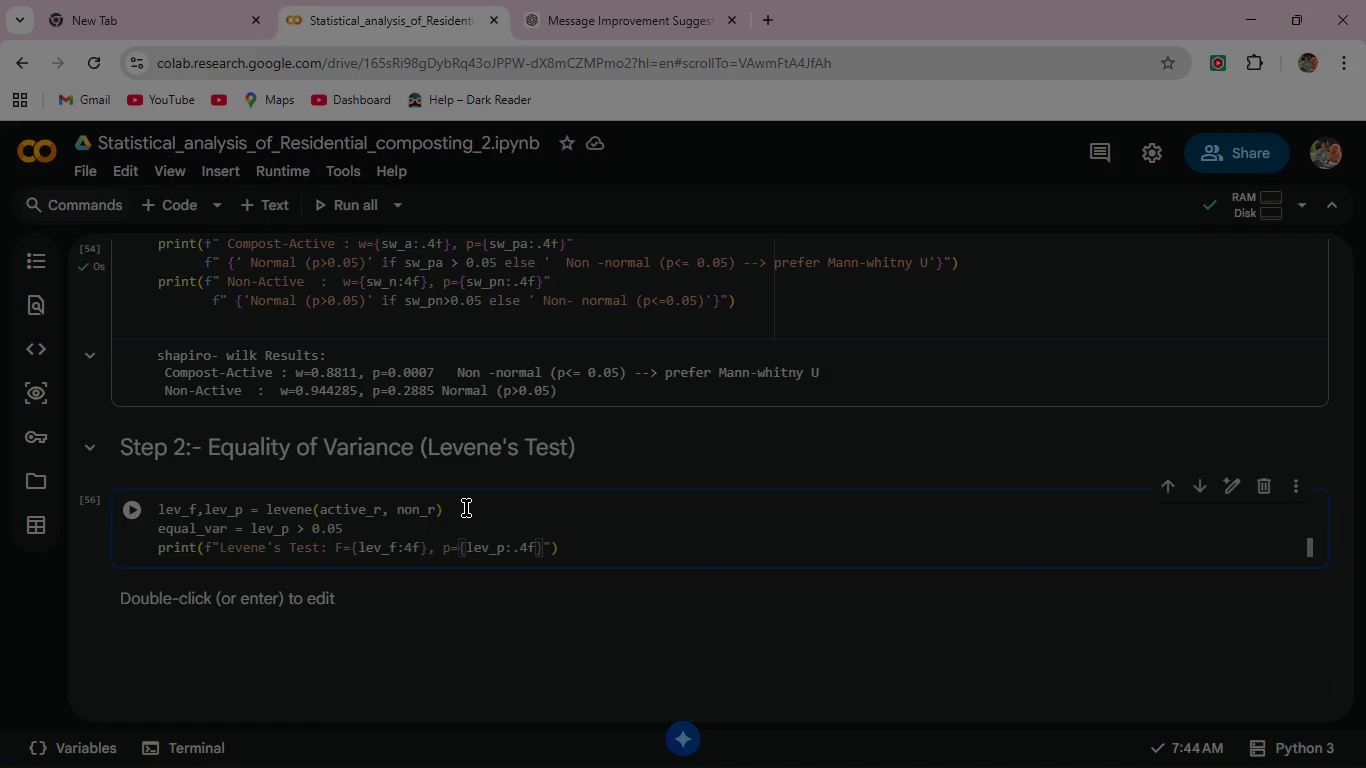 
left_click([135, 508])
 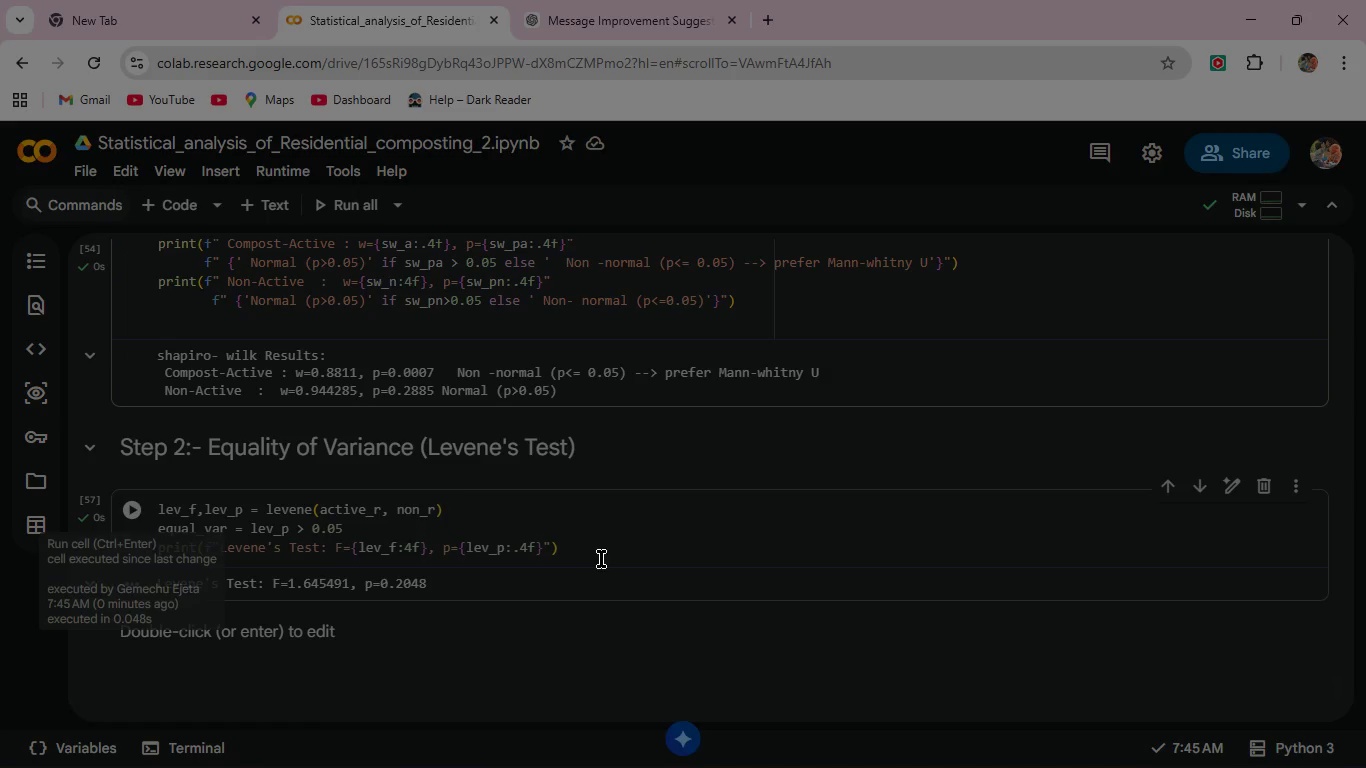 
left_click([595, 550])
 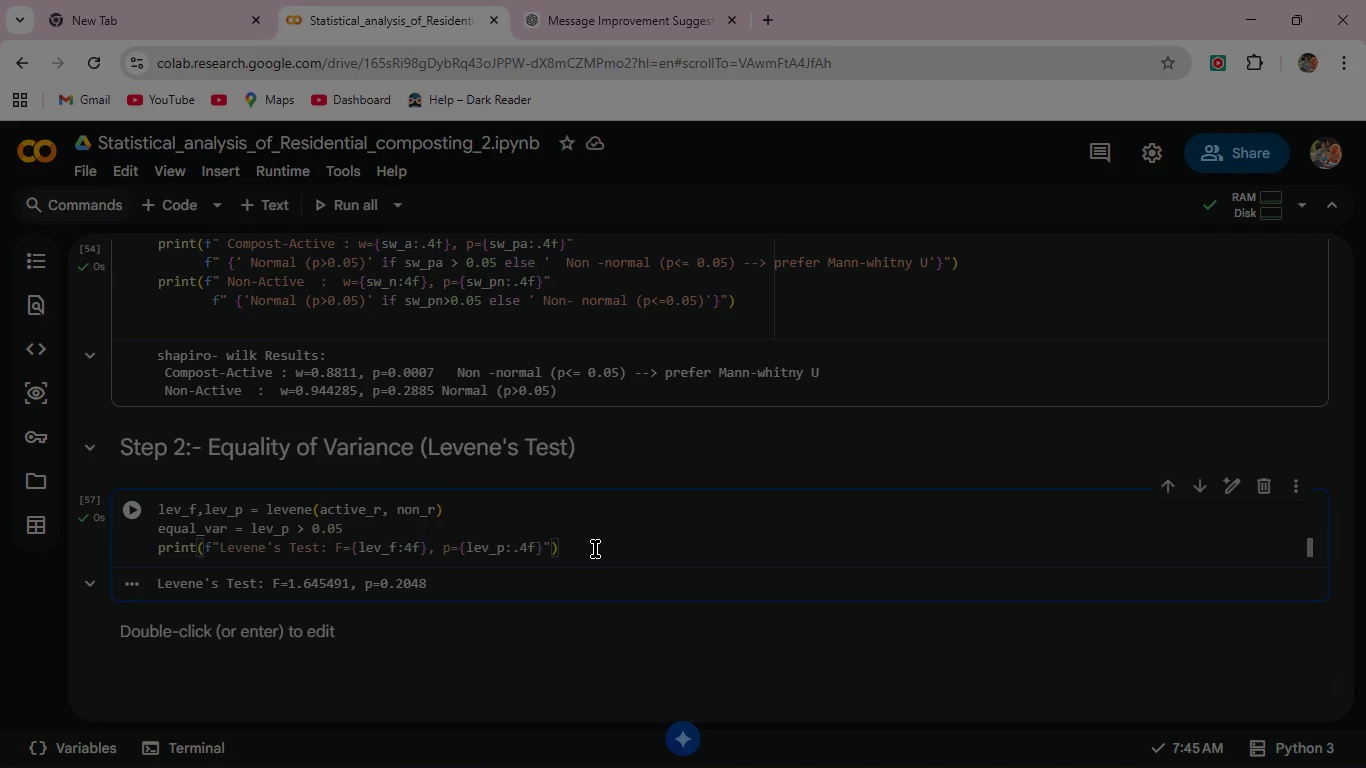 
wait(9.69)
 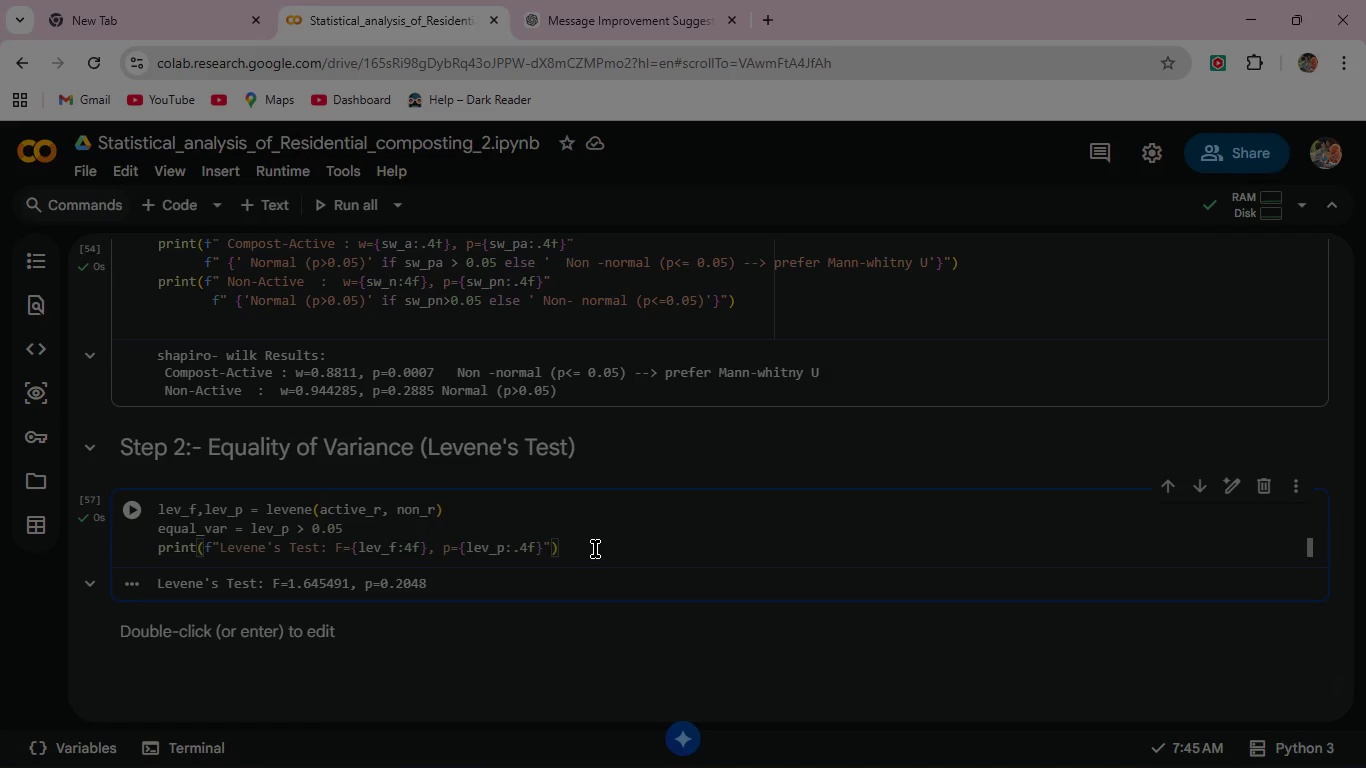 
key(Enter)
 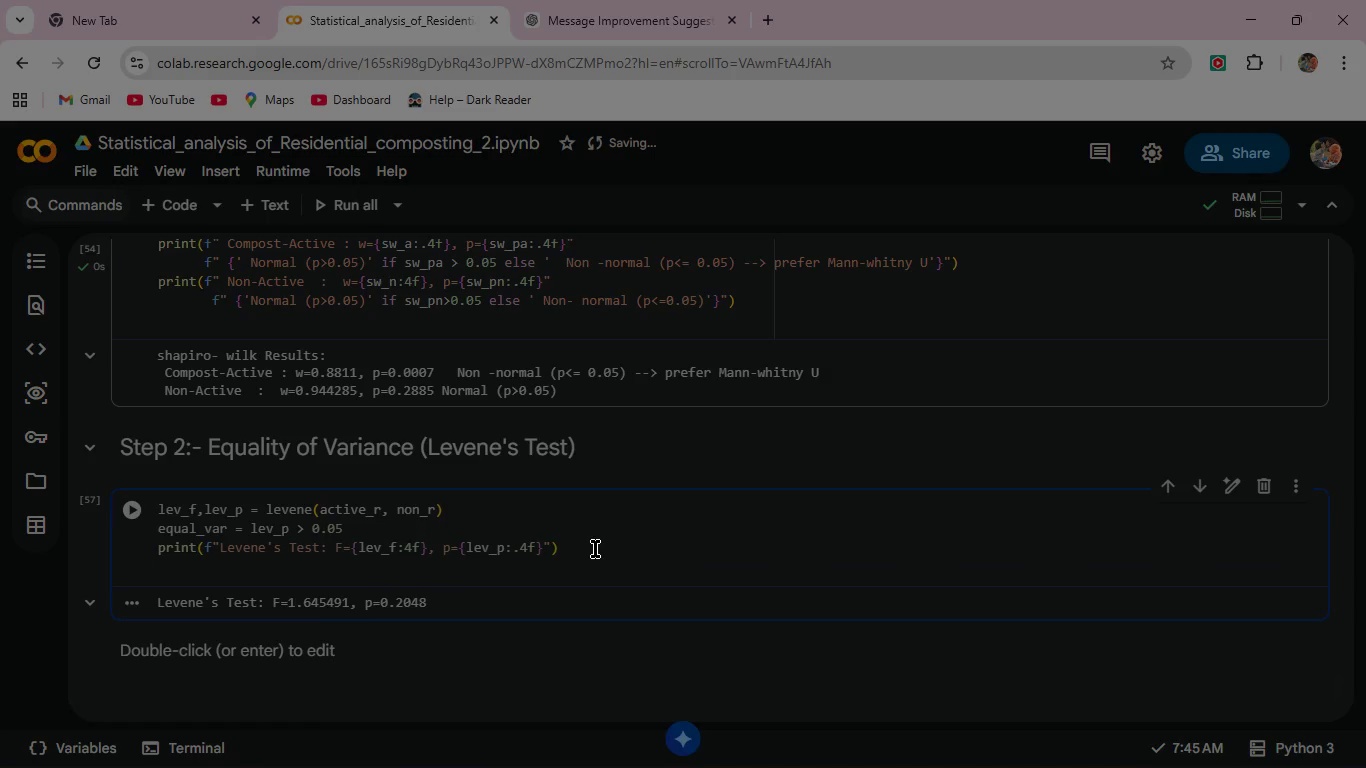 
type(print(f")
 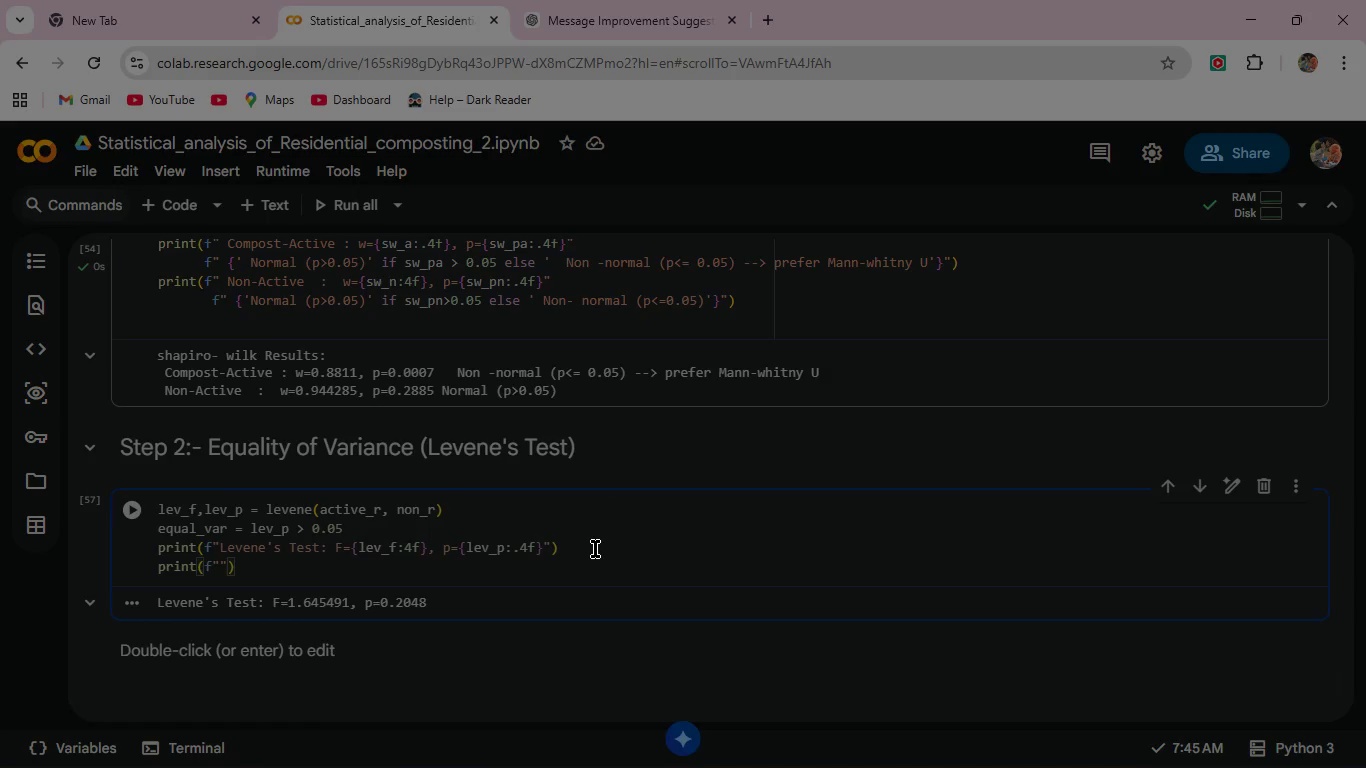 
type( ---> {'Equal variances -Student\'s T applicable )
 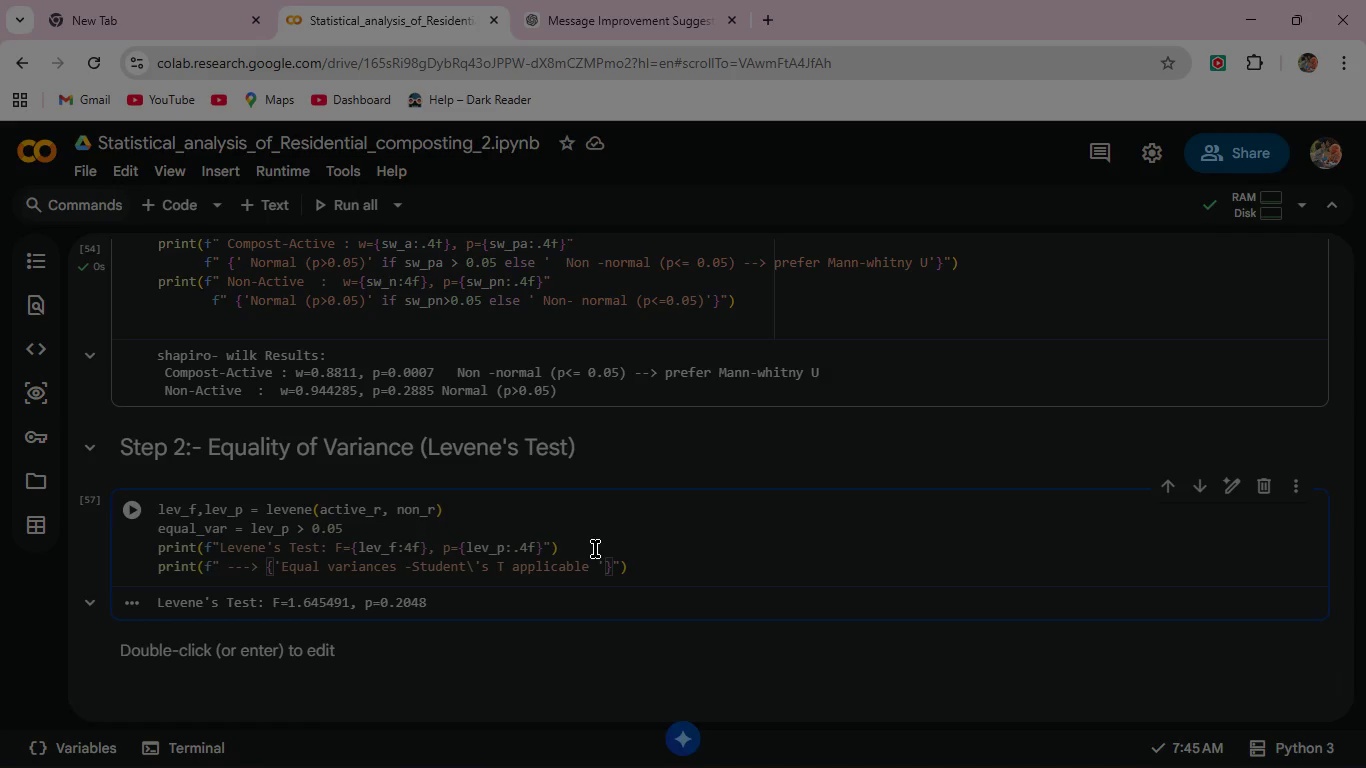 
type(' if equal_var else )
 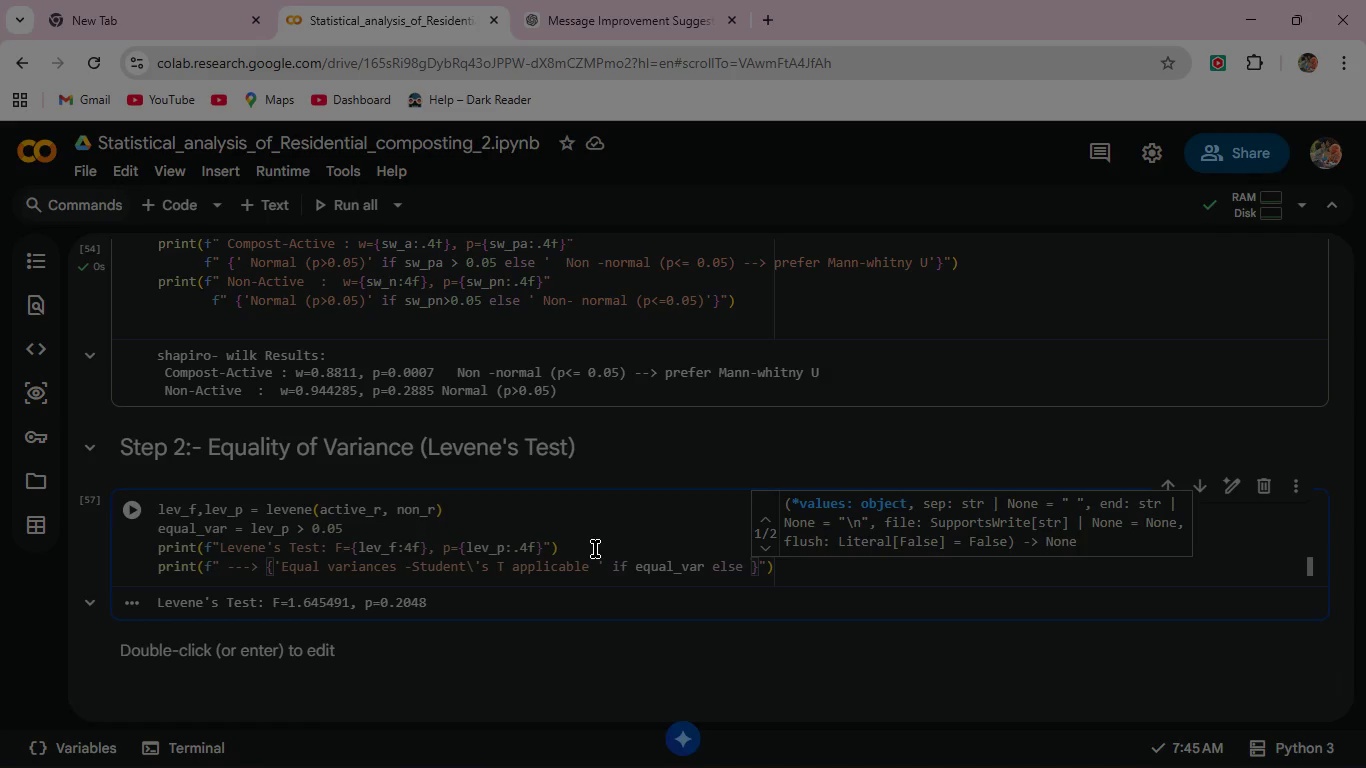 
wait(5.17)
 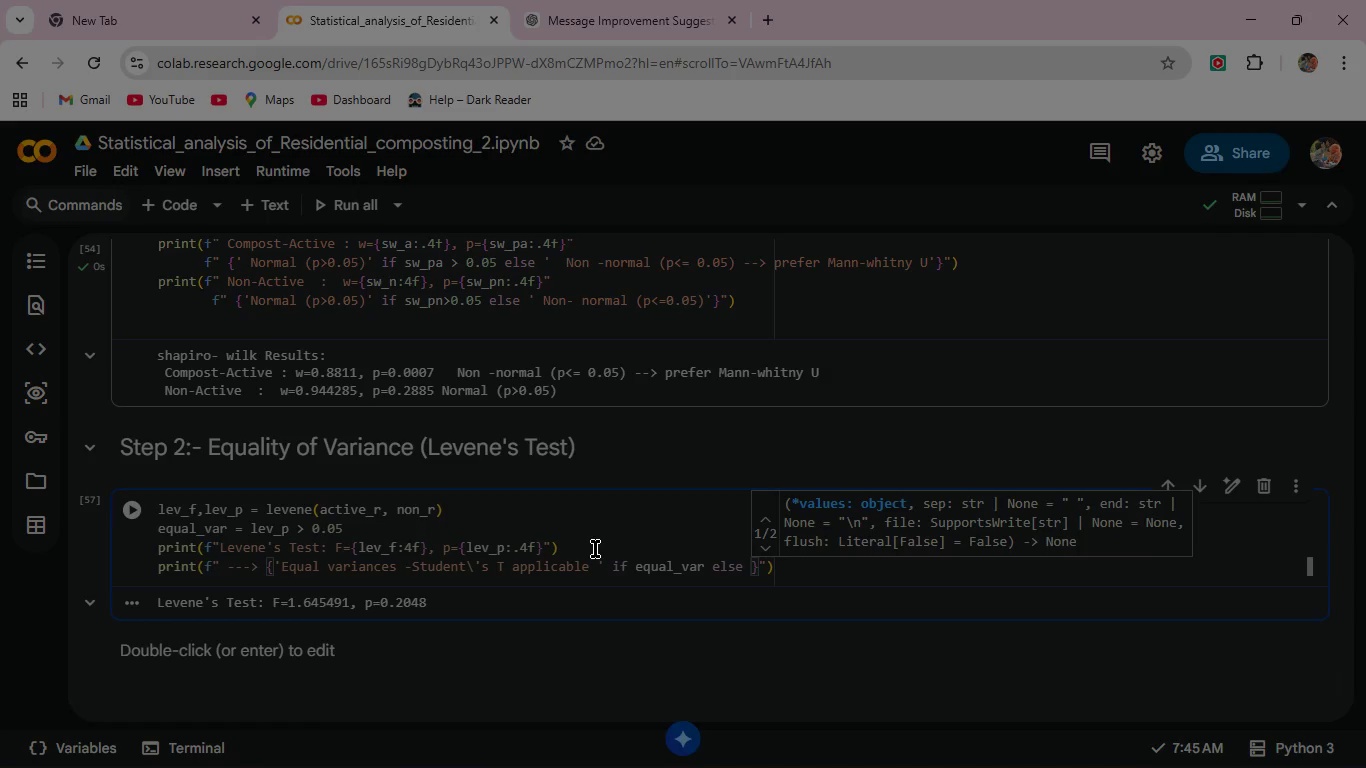 
type('Unequal varianv)
key(Backspace)
type(ces)
 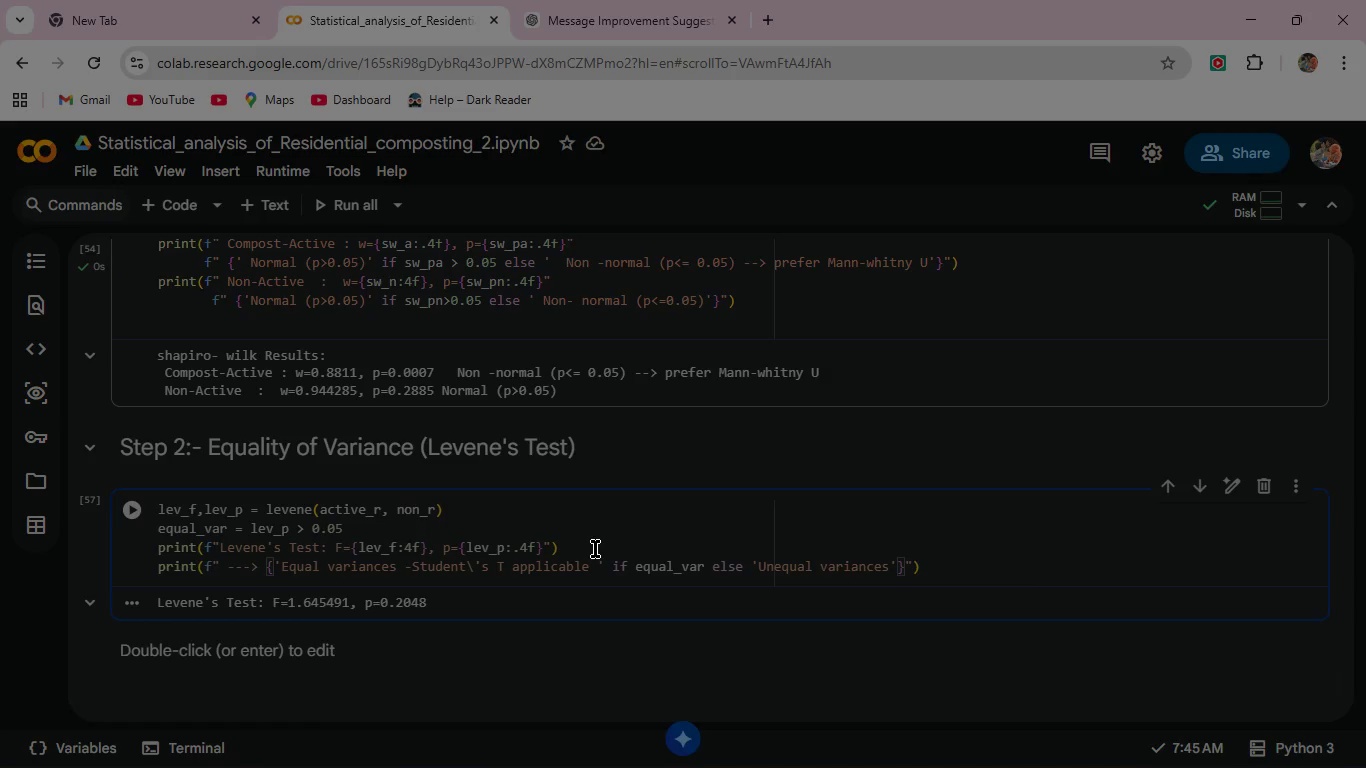 
key(Minus)
 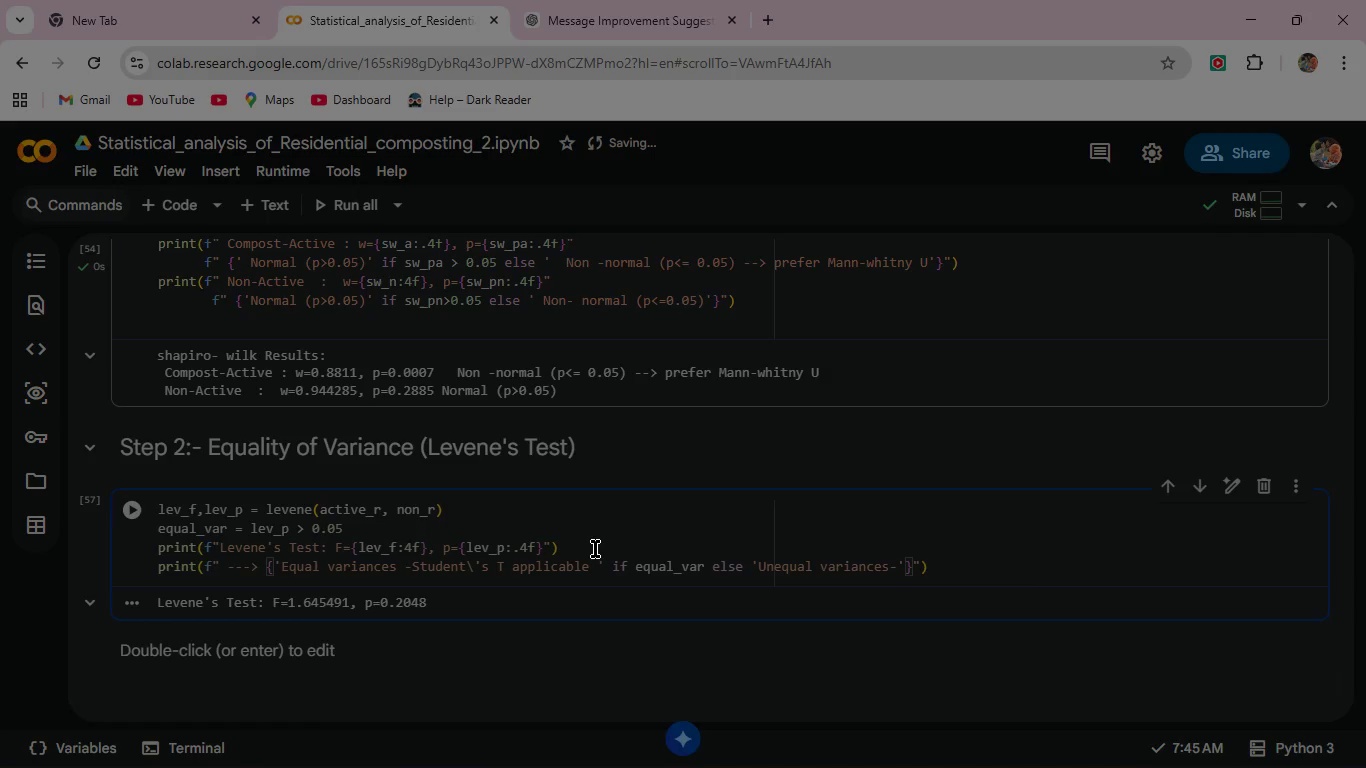 
type(use Welch\'s T)
 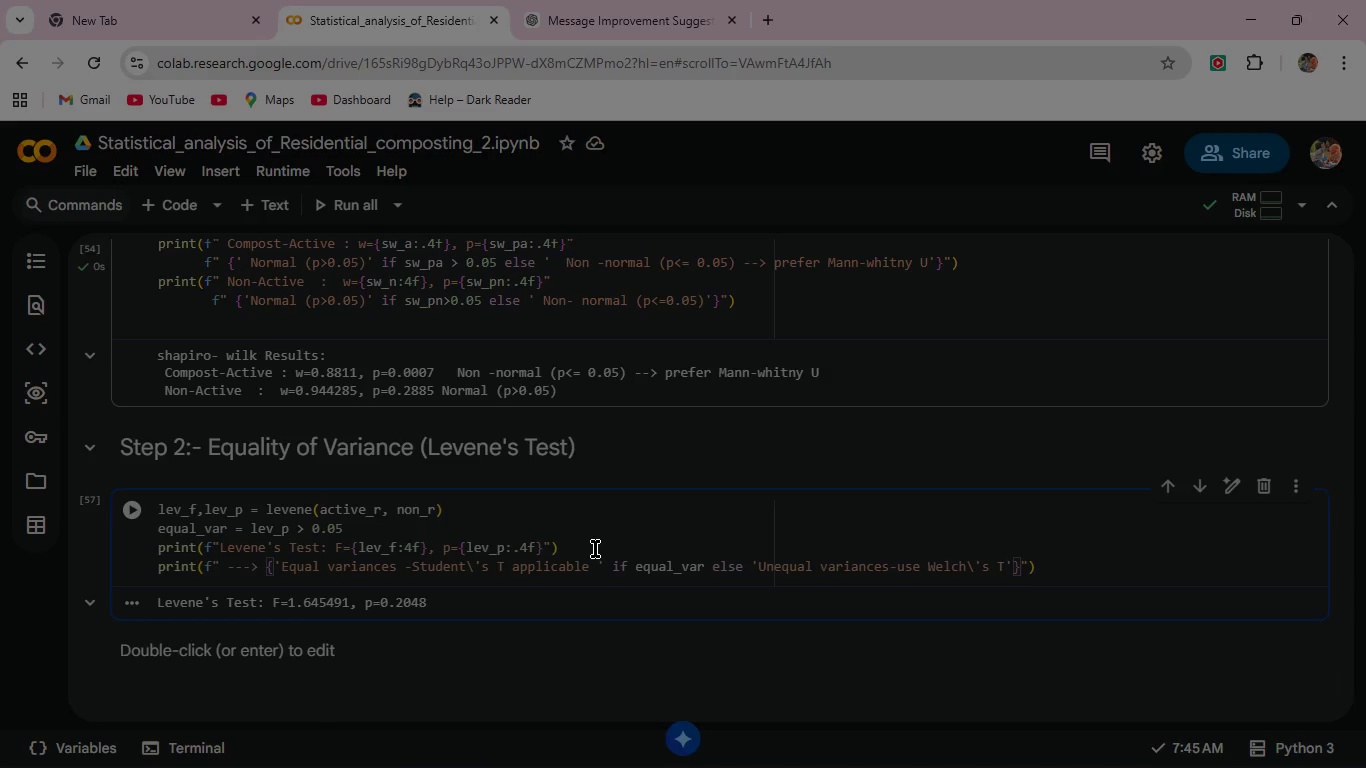 
left_click([135, 508])
 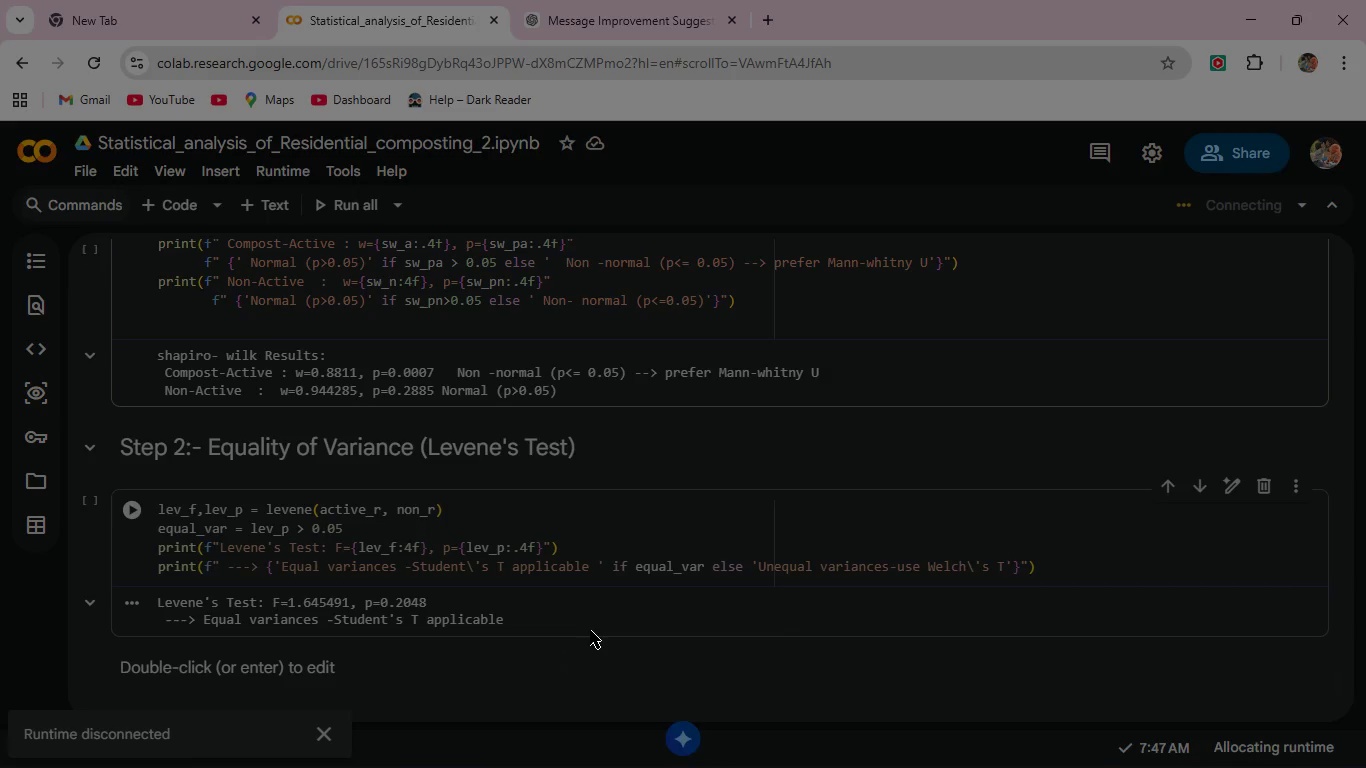 
wait(37.81)
 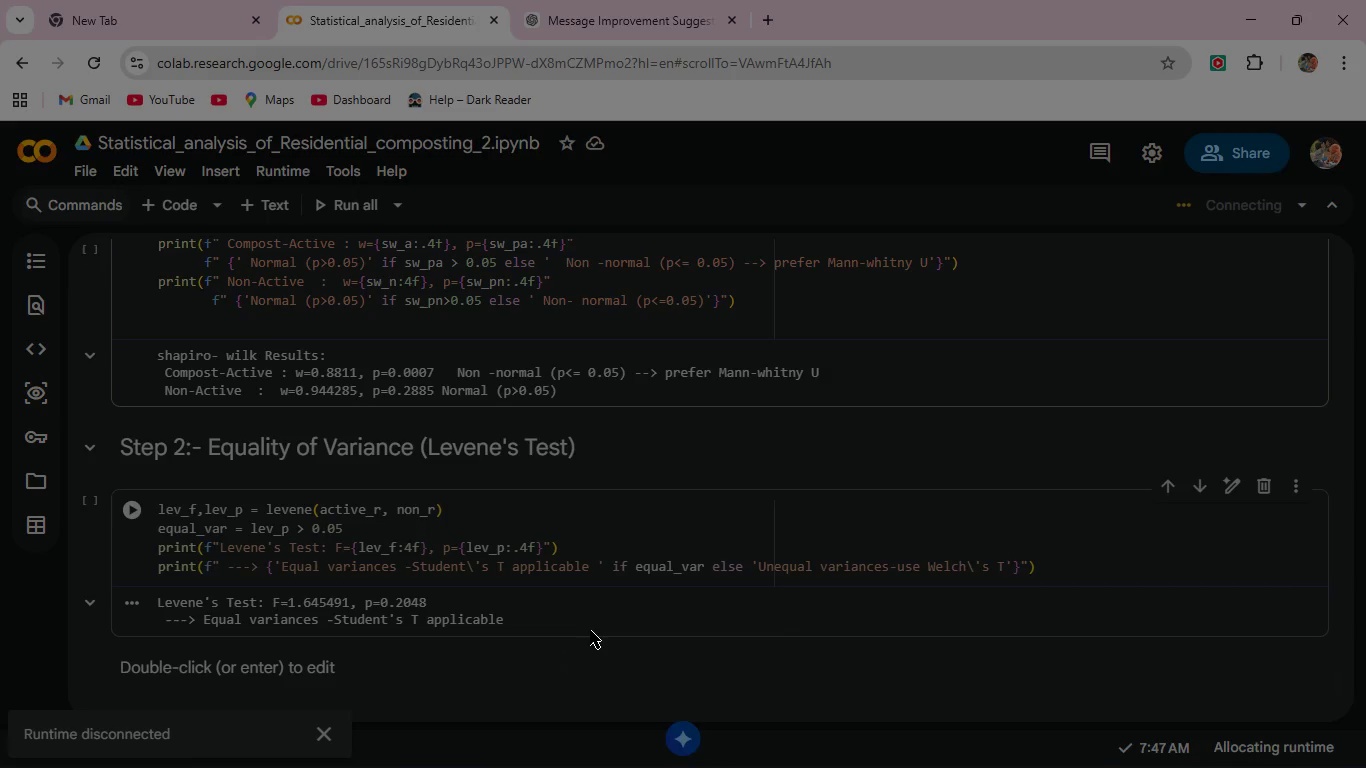 
scroll: coordinate [586, 536], scroll_direction: down, amount: 2.0
 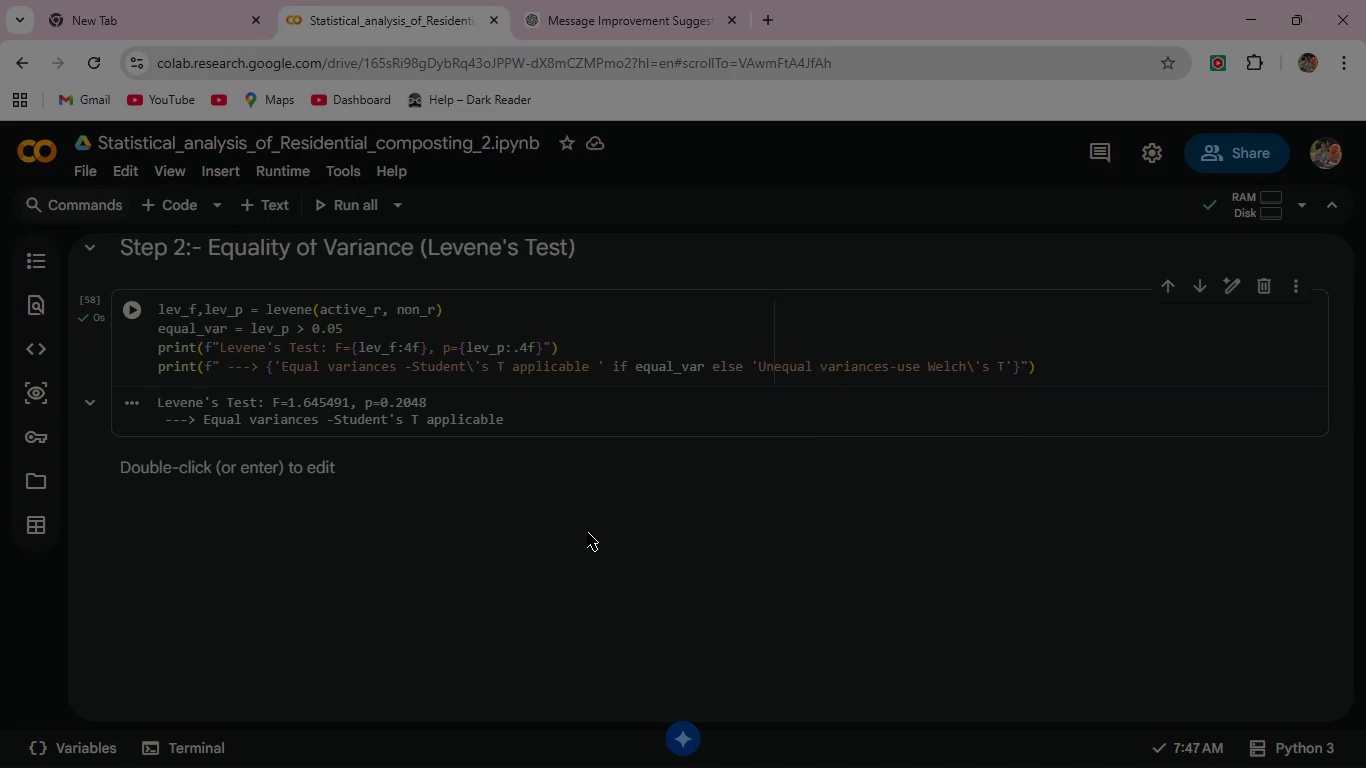 
scroll: coordinate [587, 532], scroll_direction: up, amount: 1.0
 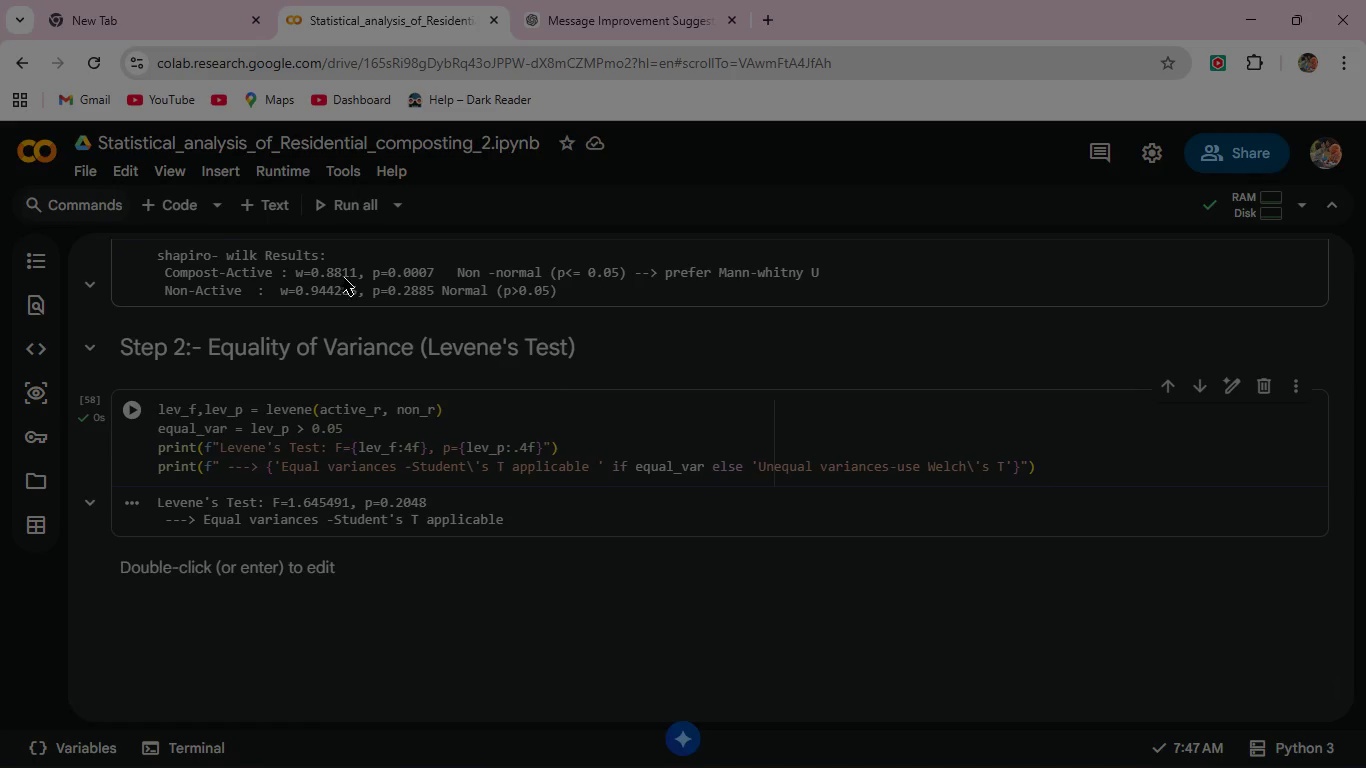 
left_click([279, 204])
 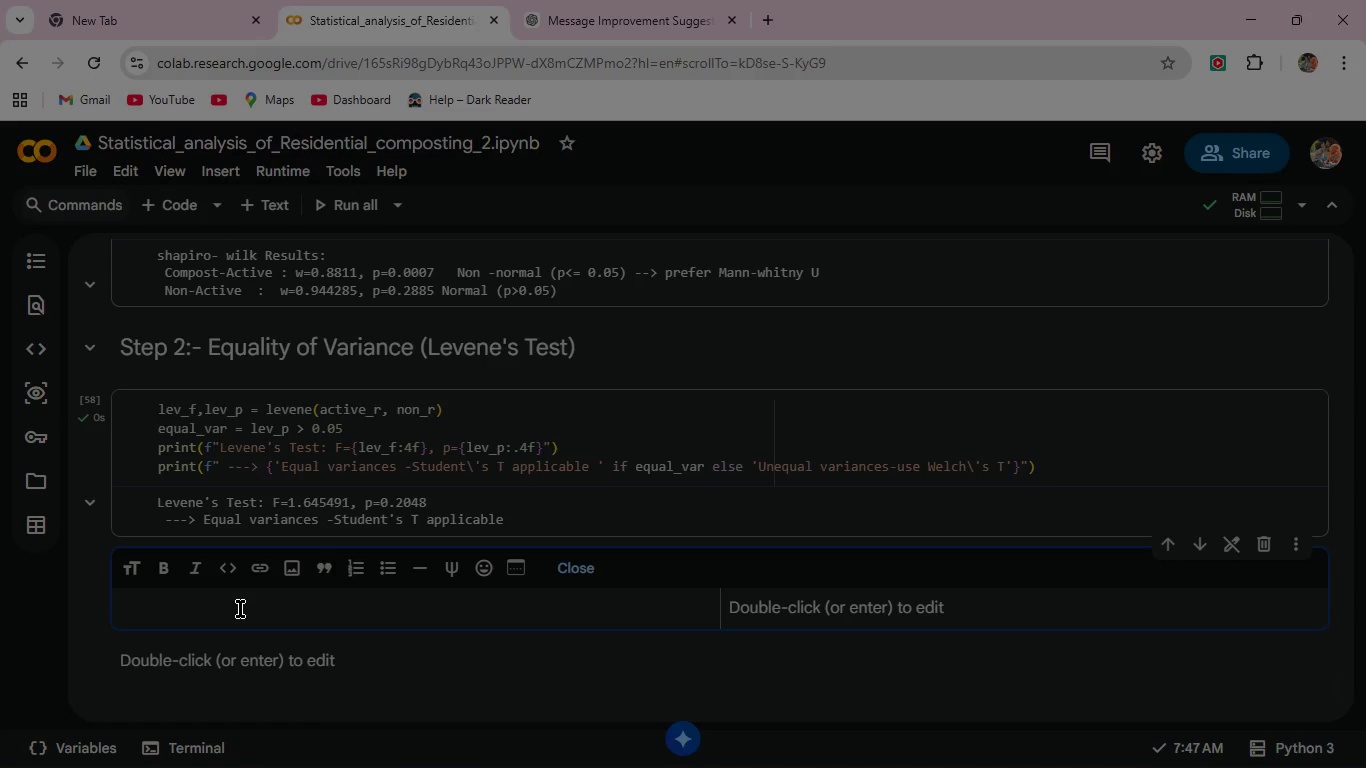 
type(#Step 3 -Independent Sample T-Test )
 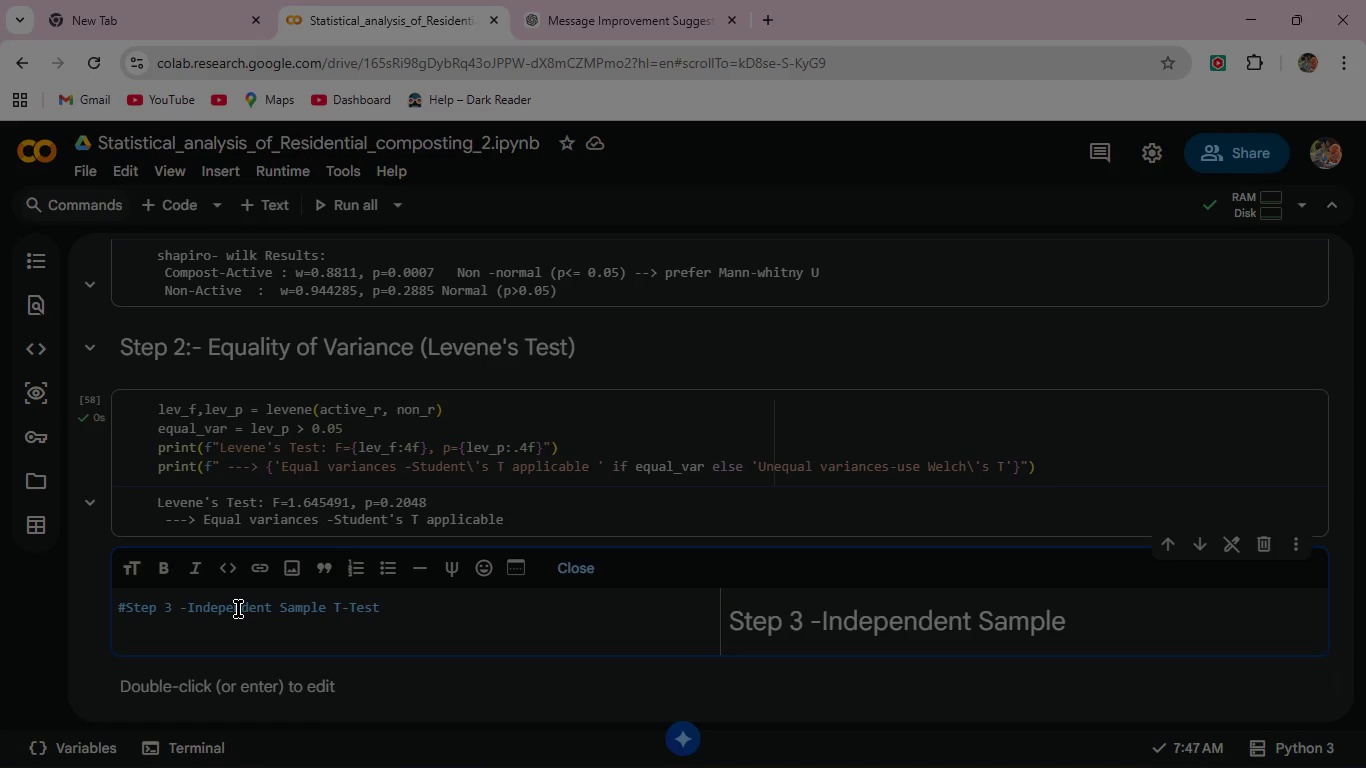 
wait(10.66)
 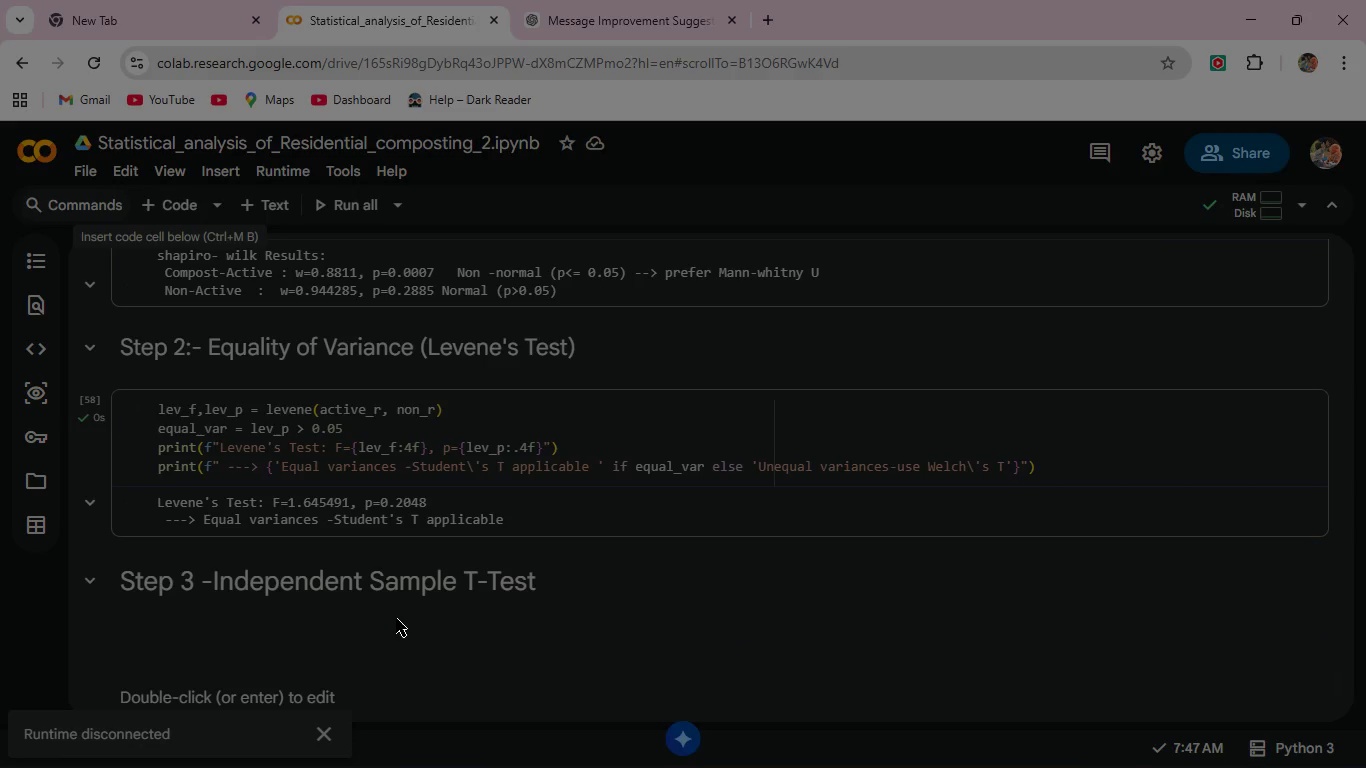 
type(t_stat)
 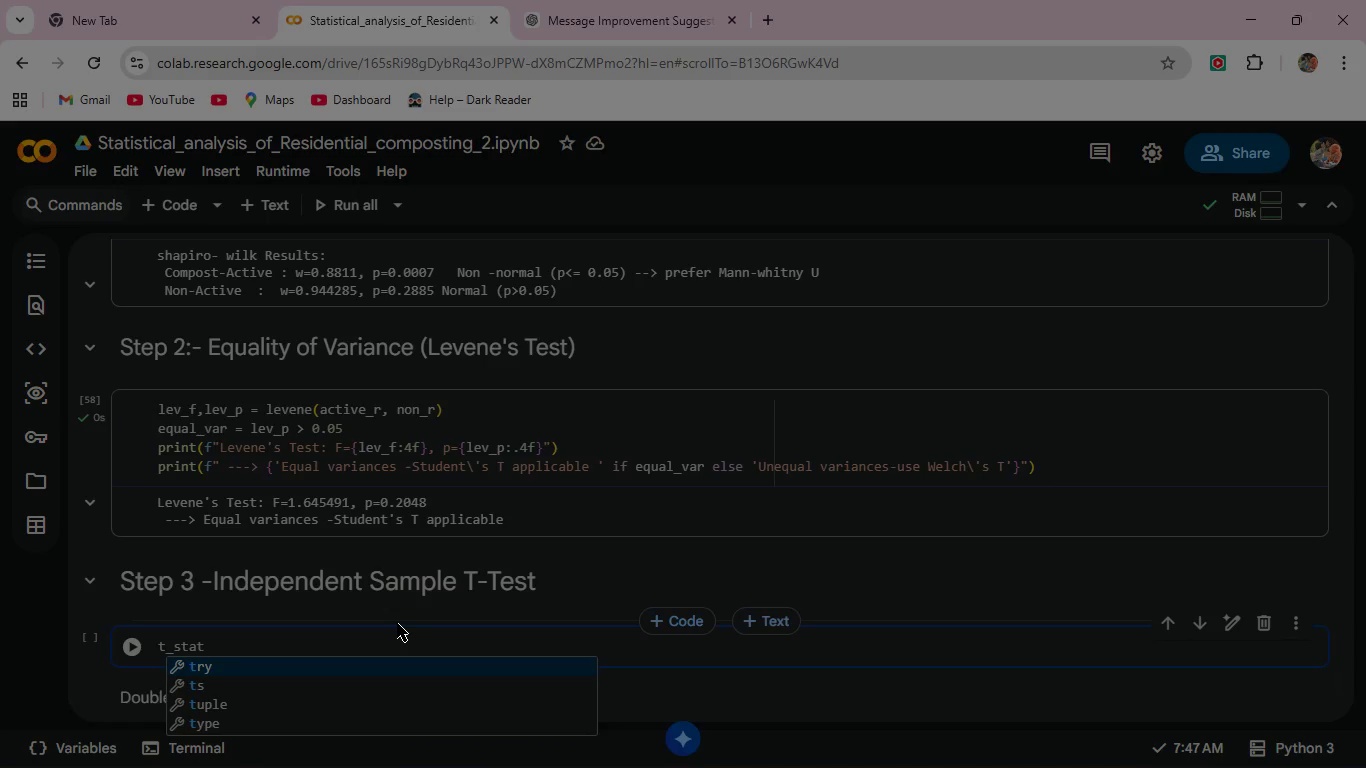 
type(, t_p = stats.te)
key(Backspace)
type(test_ind(active_r, non_)
 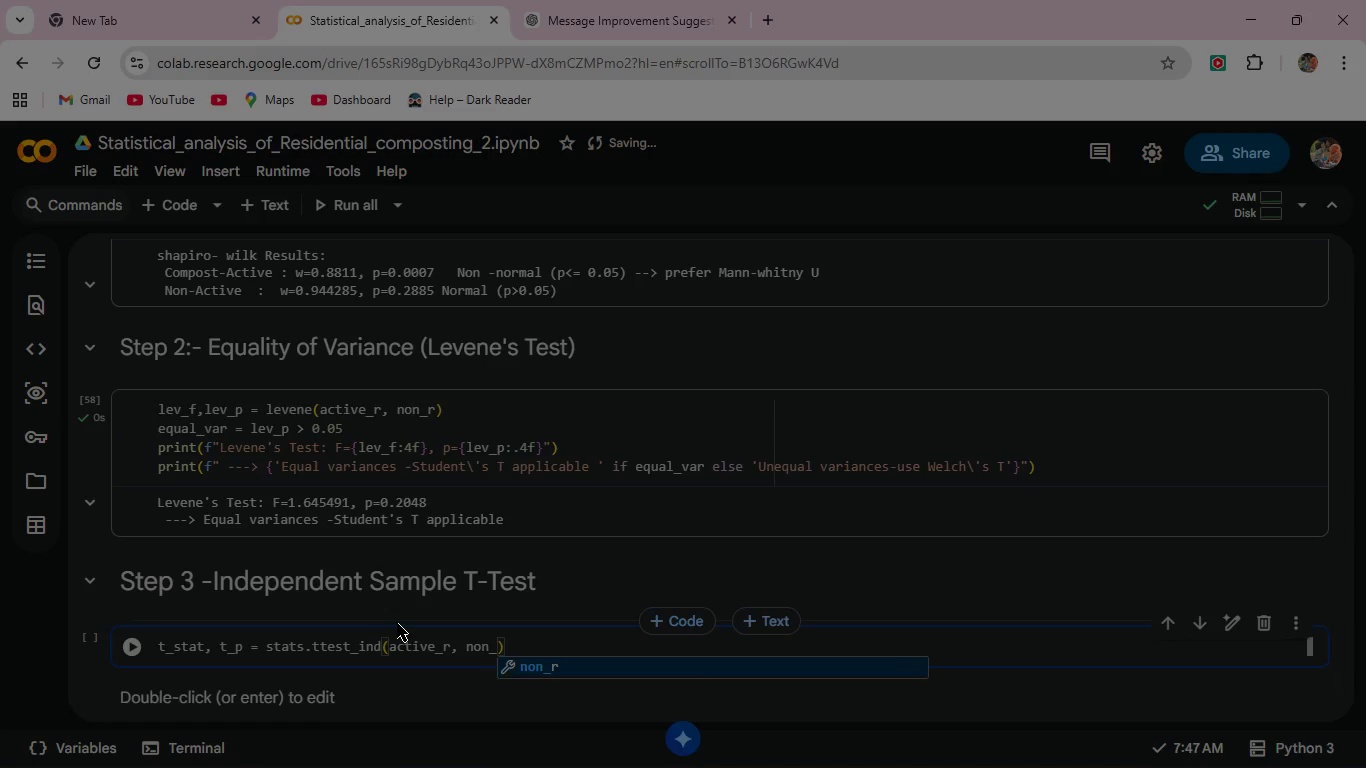 
key(Enter)
 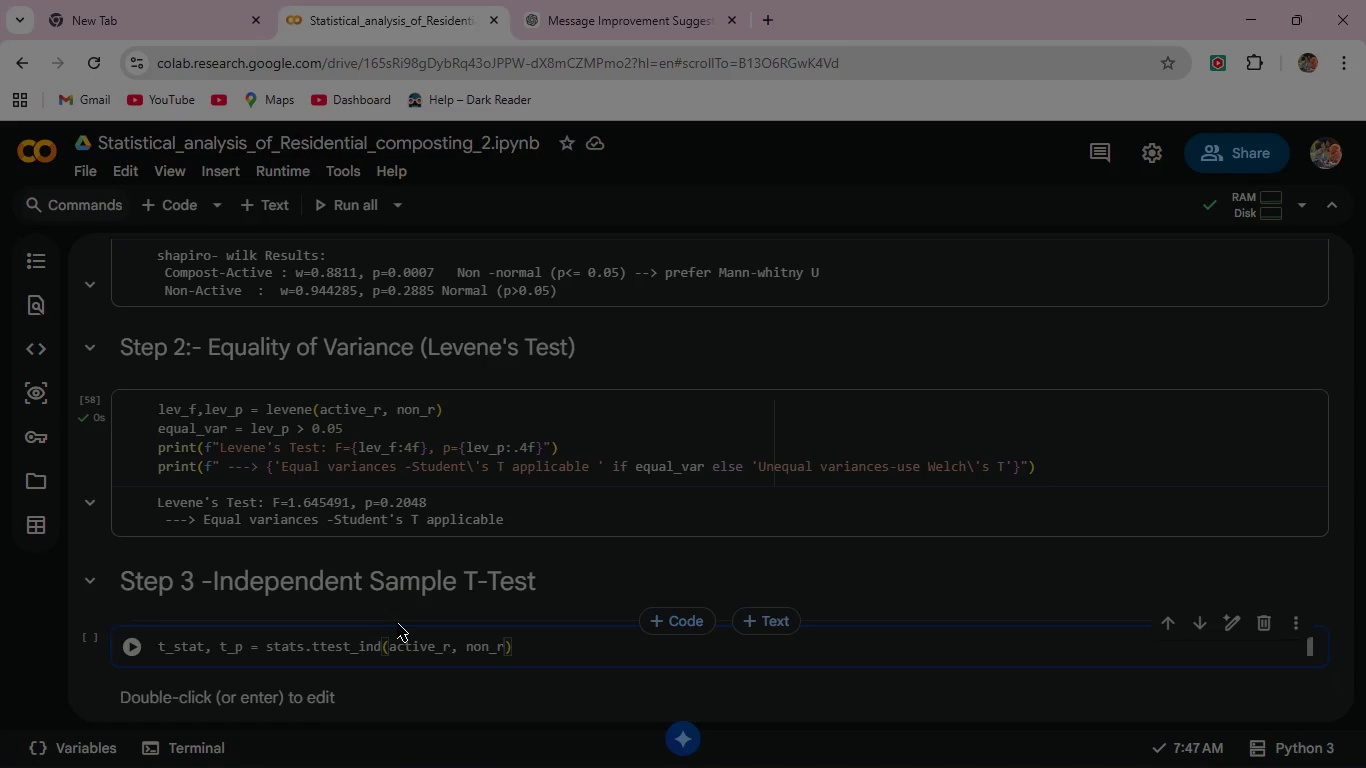 
type(, equ)
 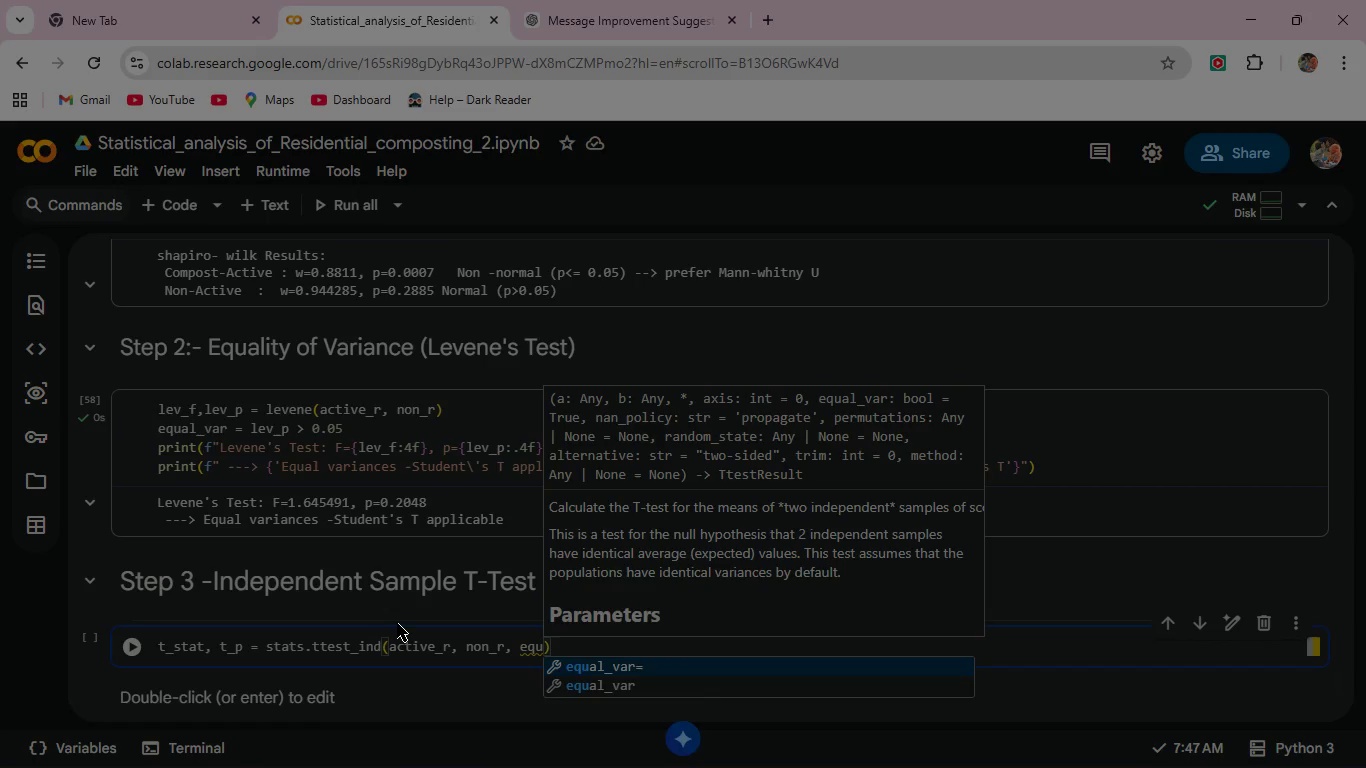 
wait(6.28)
 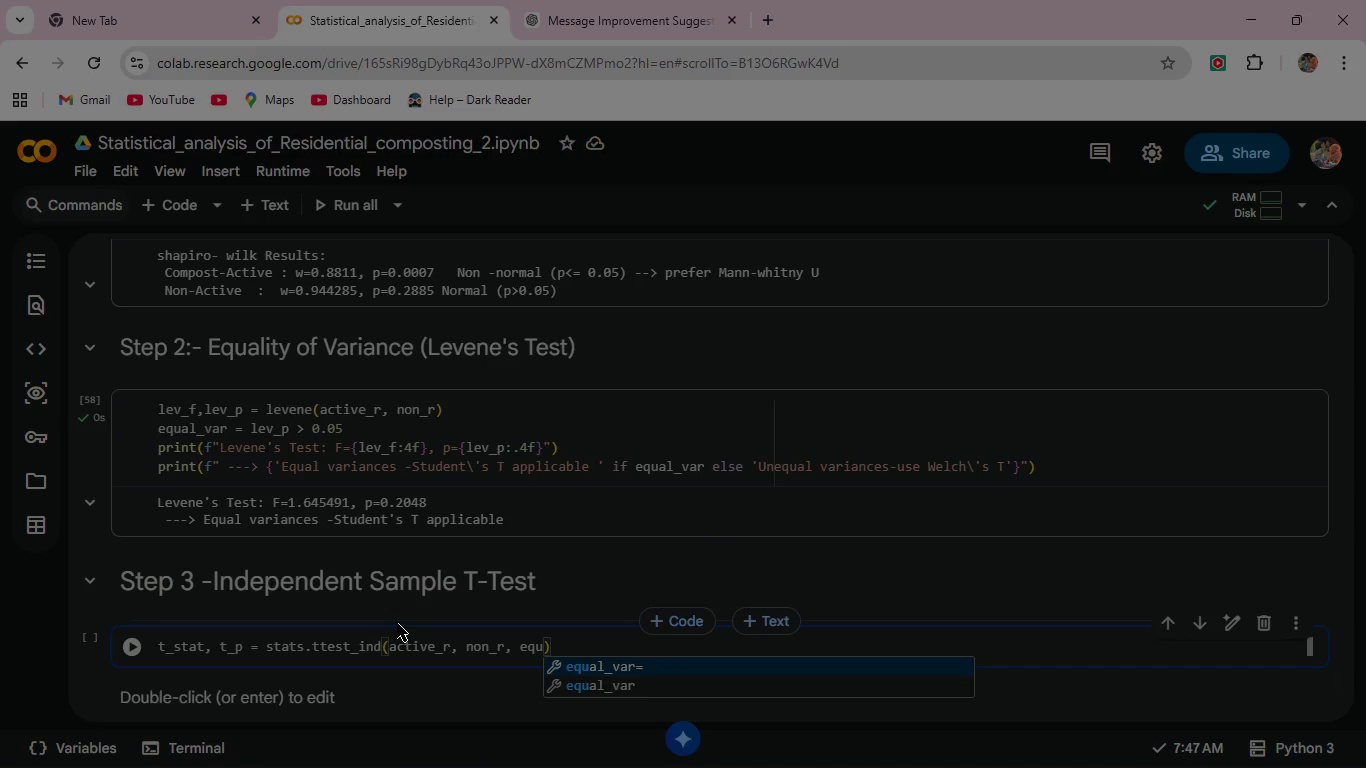 
key(Enter)
 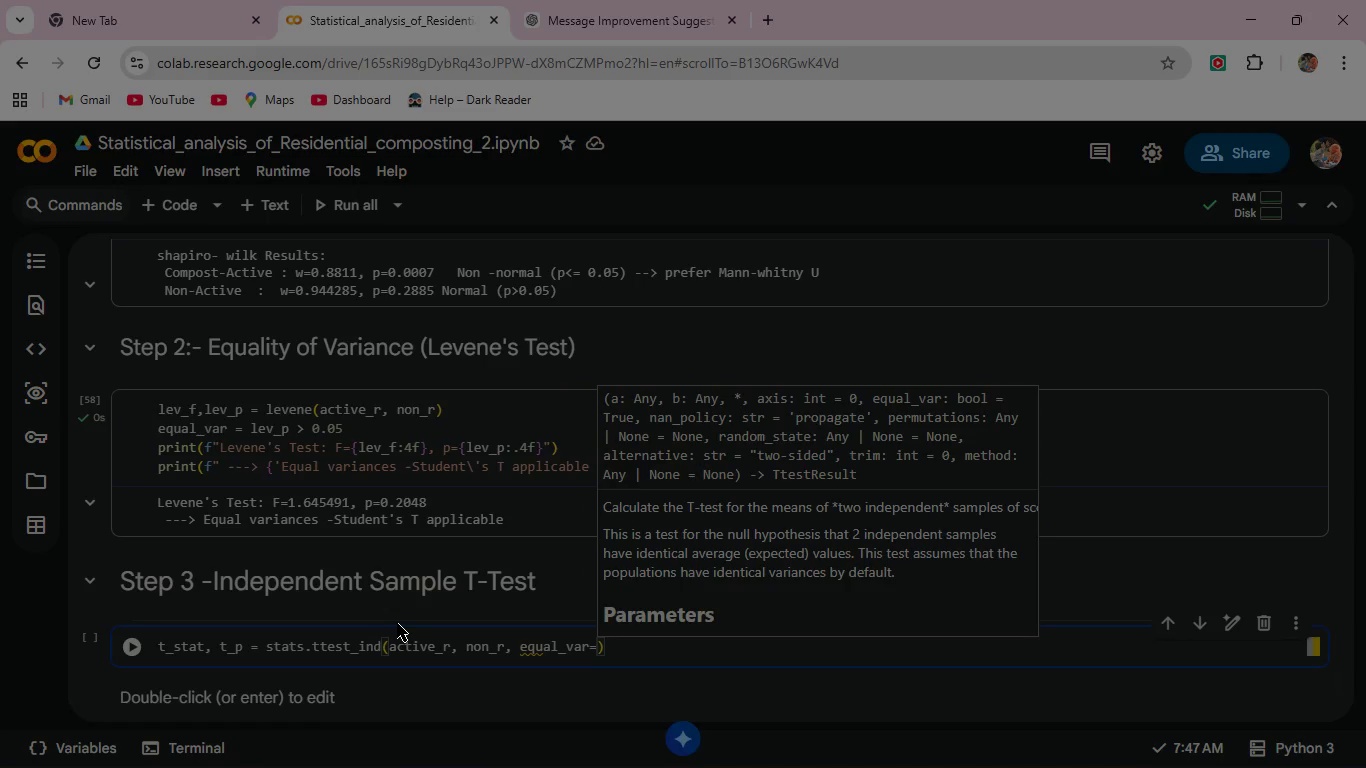 
type(eq)
 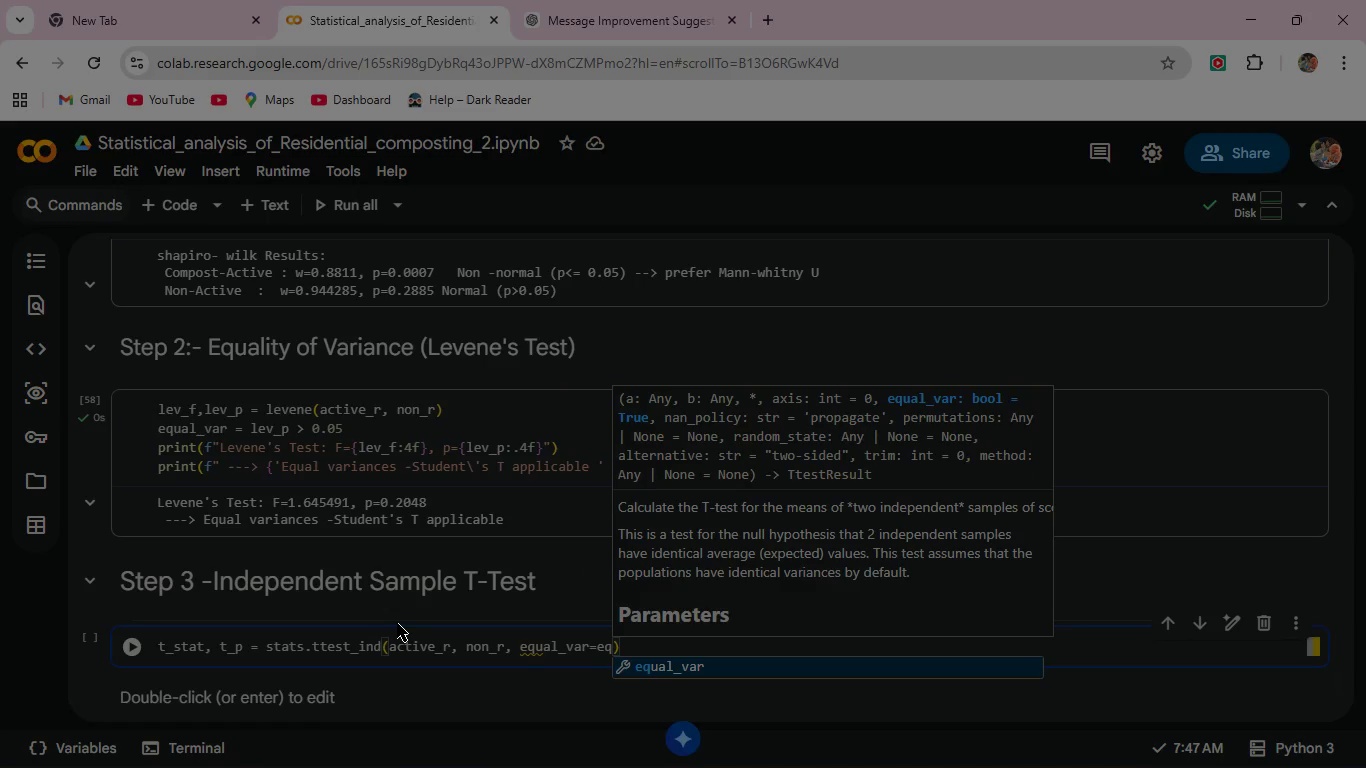 
key(Enter)
 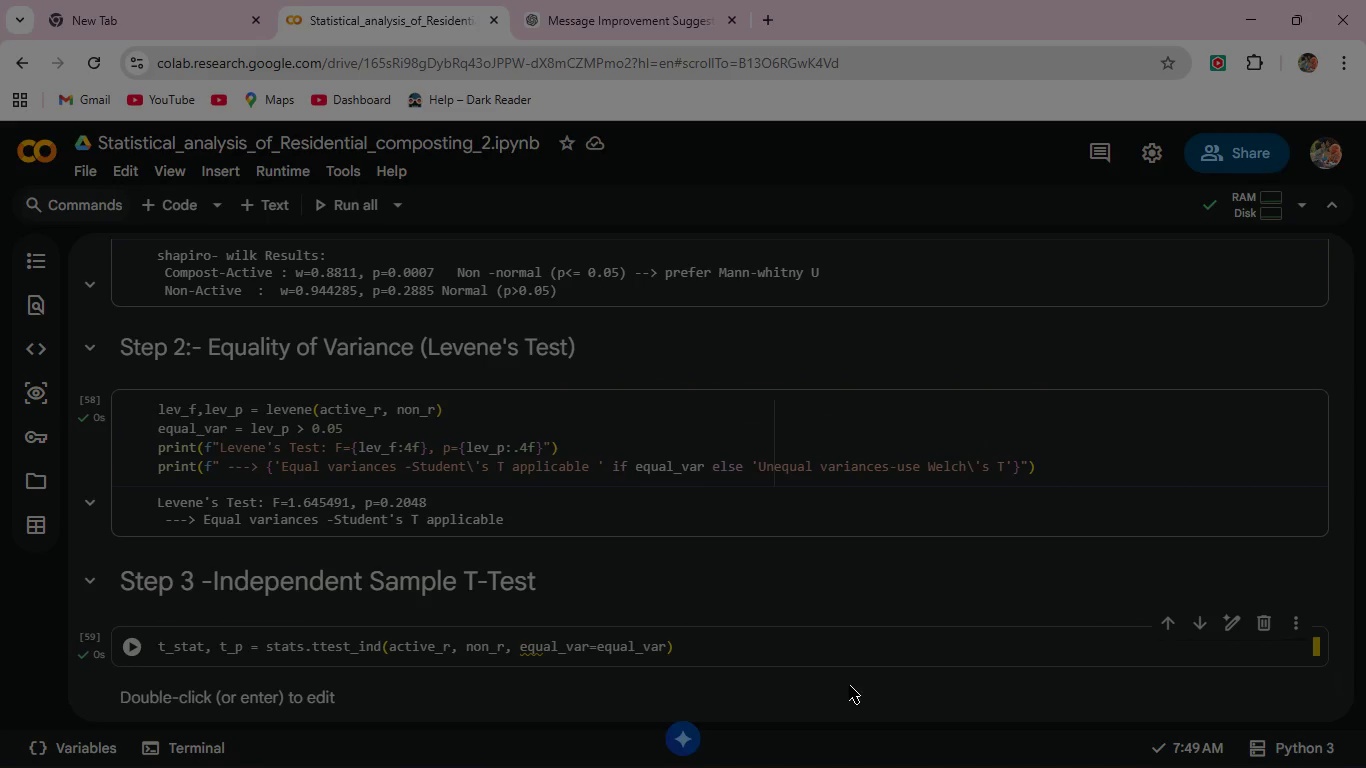 
left_click([707, 641])
 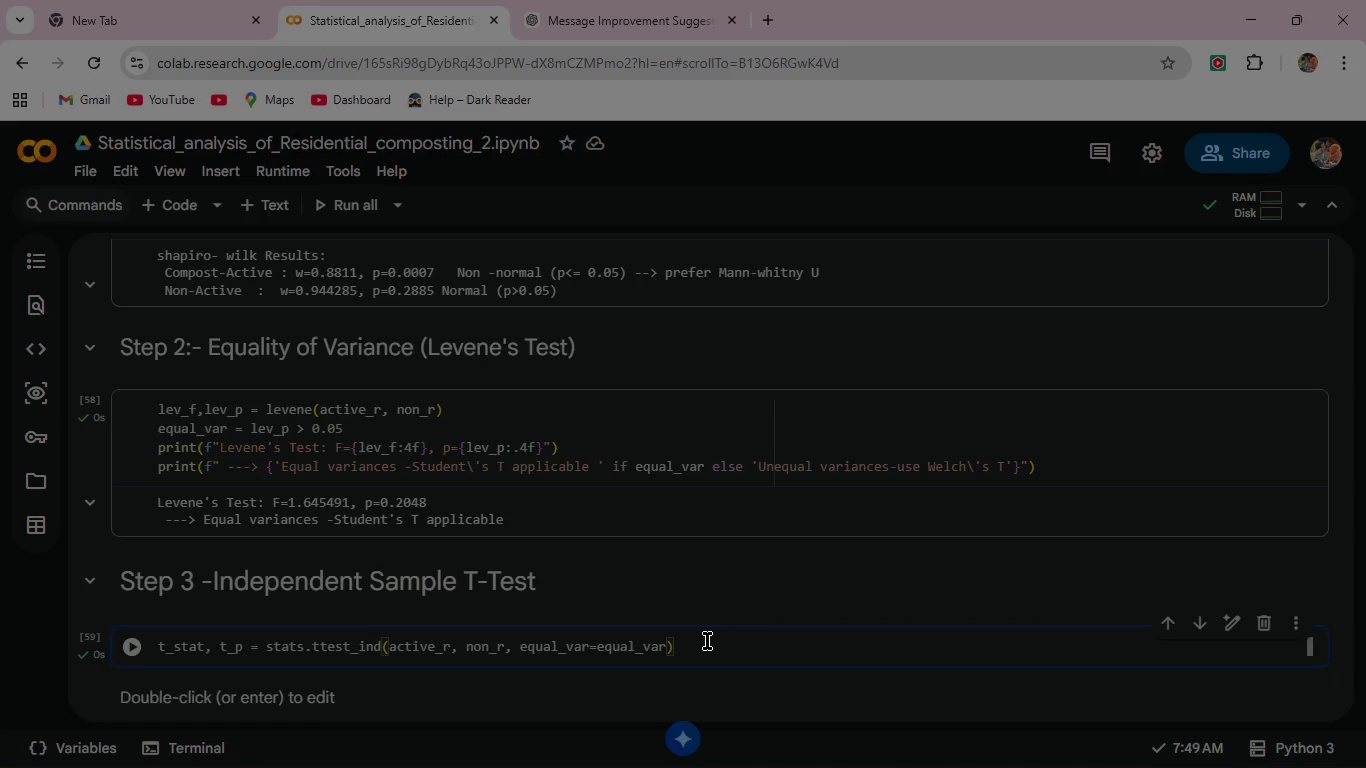 
left_click([707, 639])
 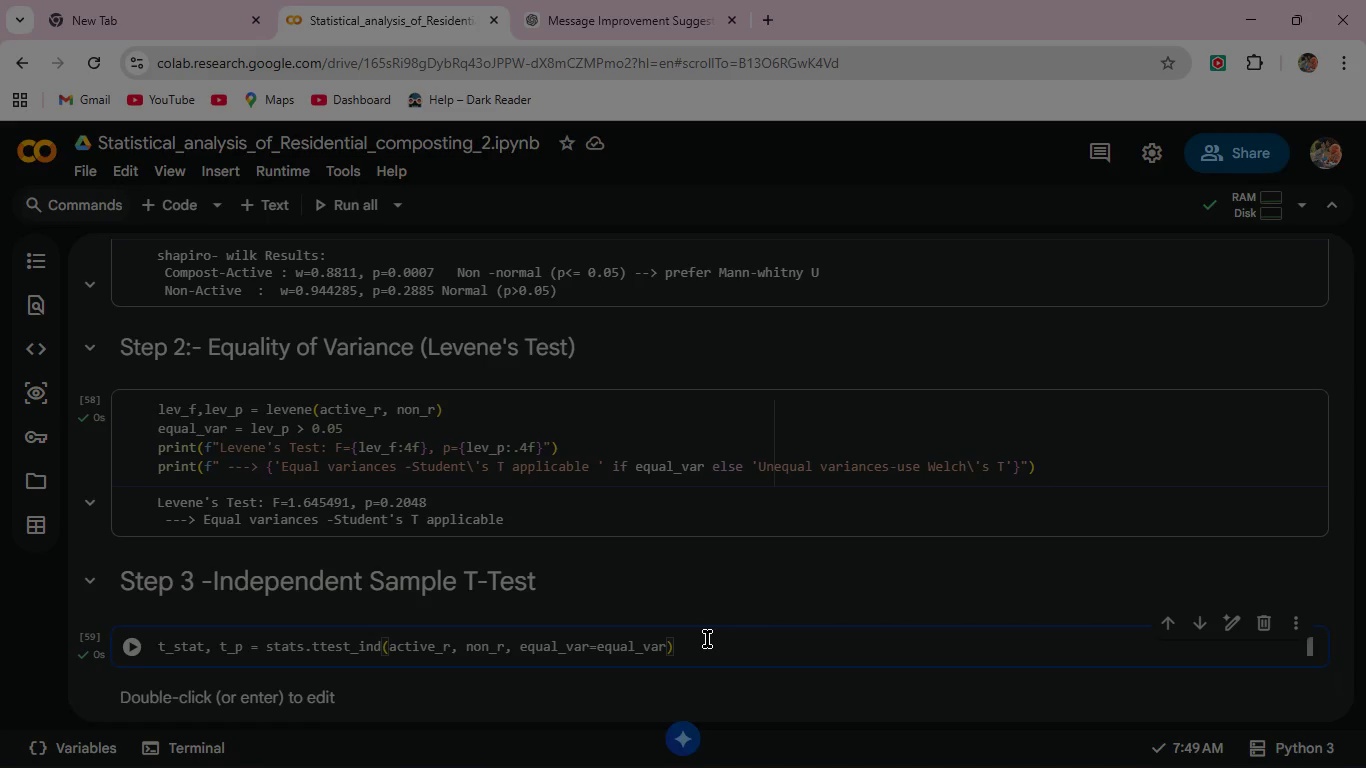 
key(Enter)
 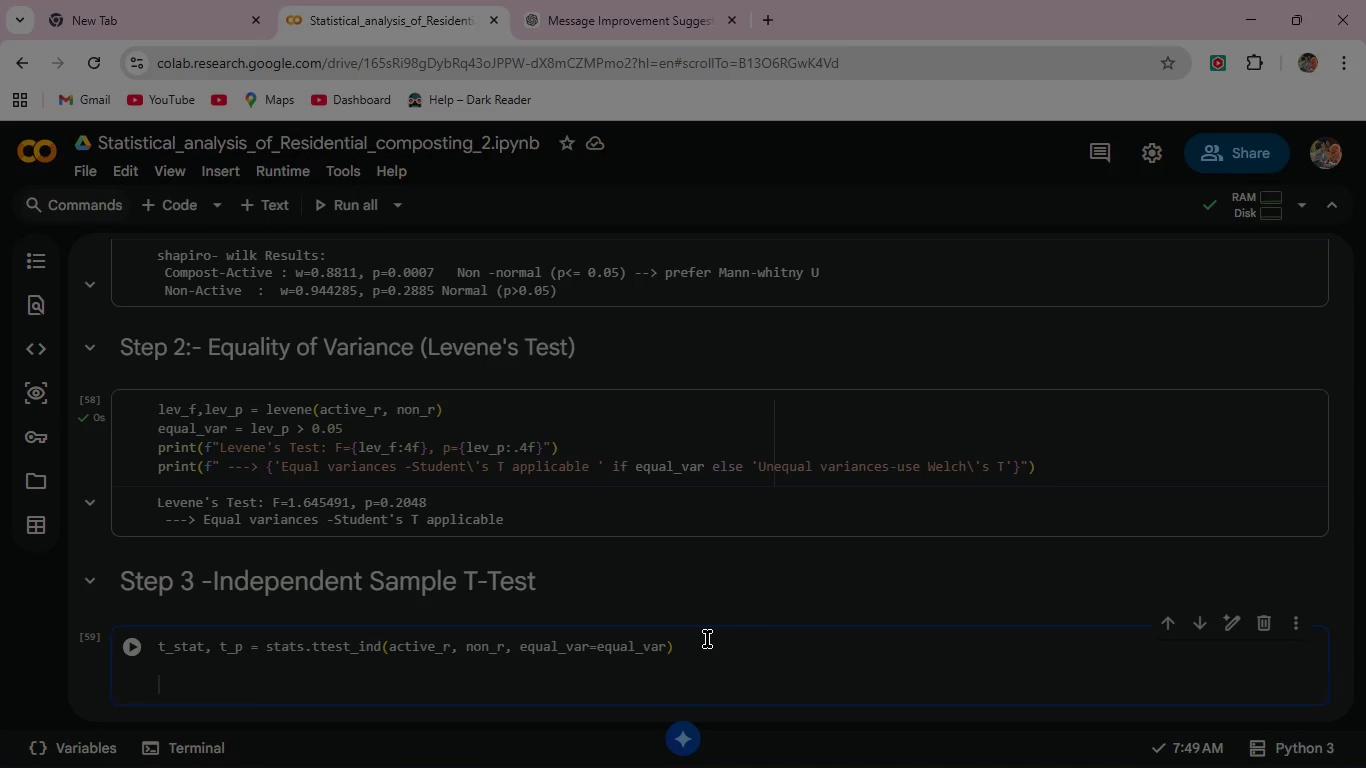 
key(Enter)
 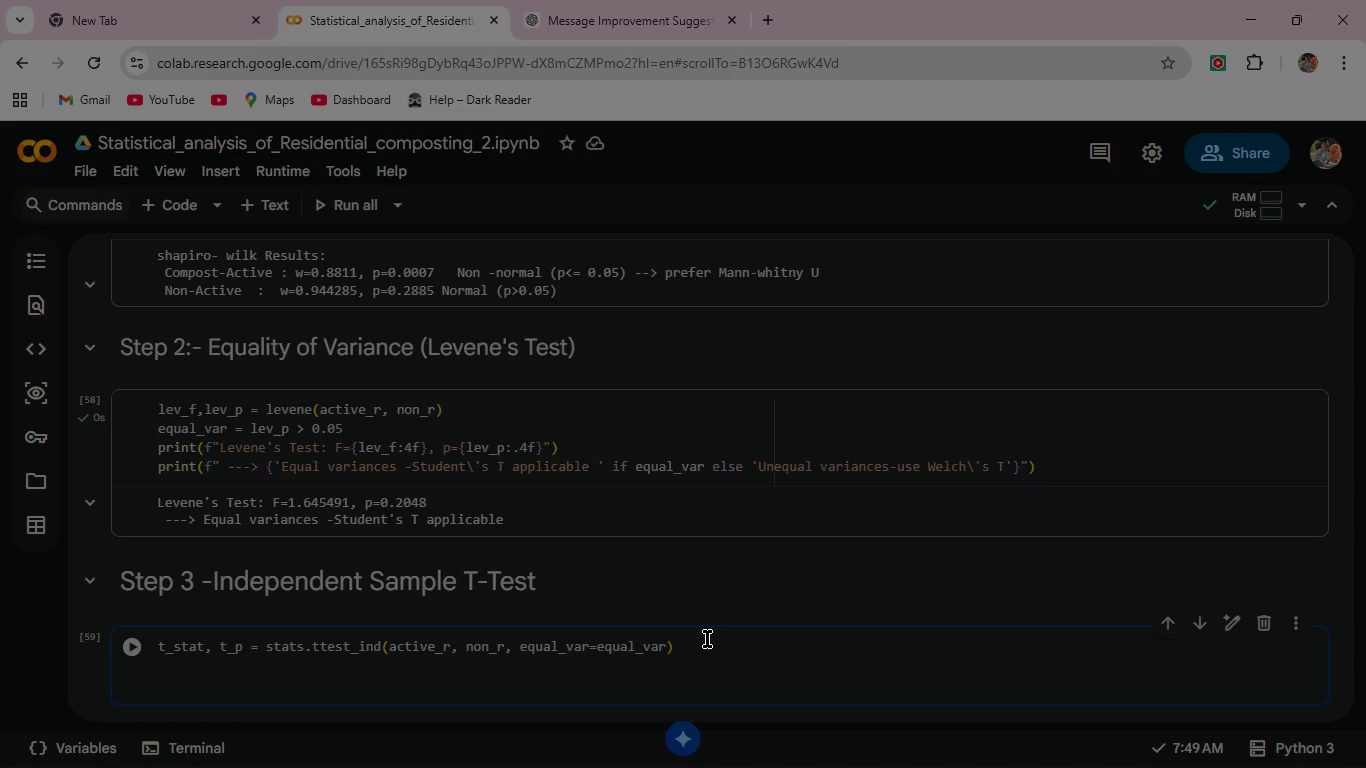 
type(print(f")
 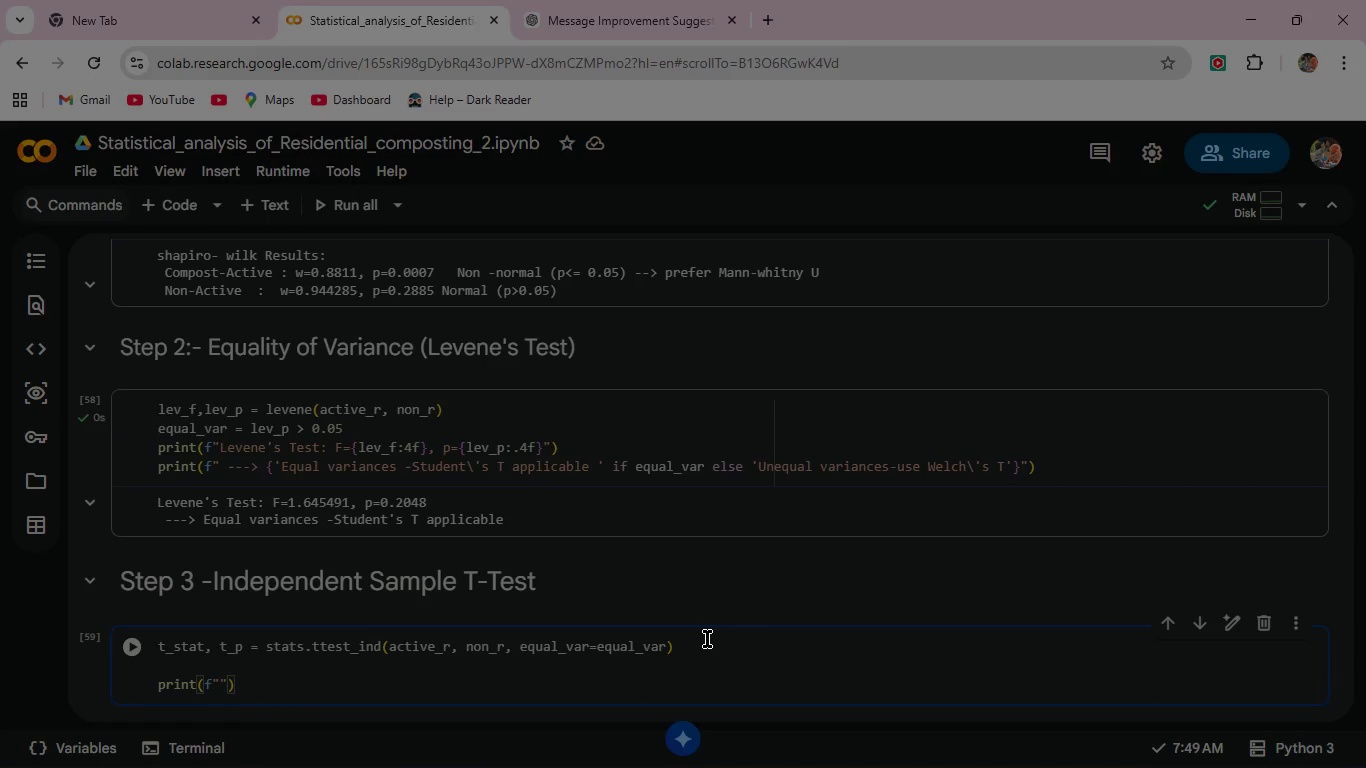 
type(Independent Sample Test (eqy)
key(Backspace)
type(ual_var=)
 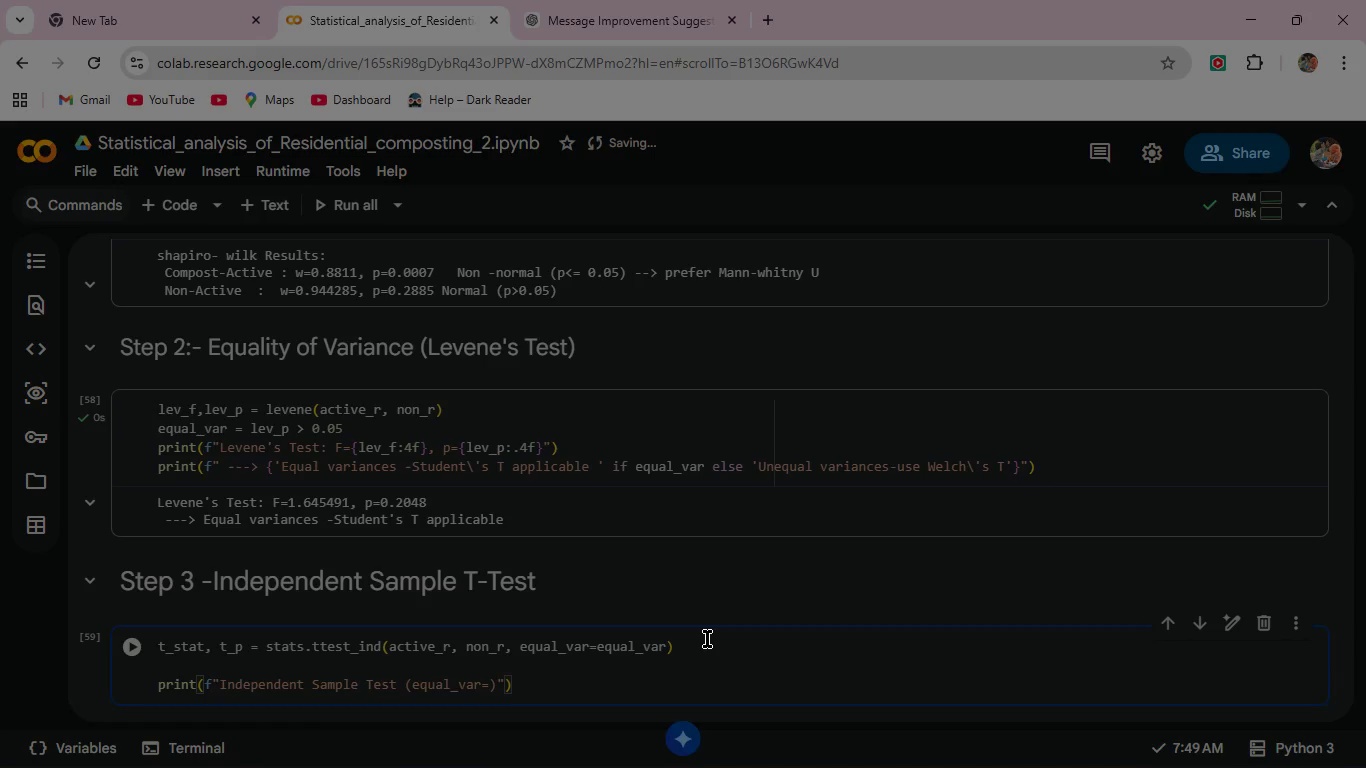 
type({equal_)
 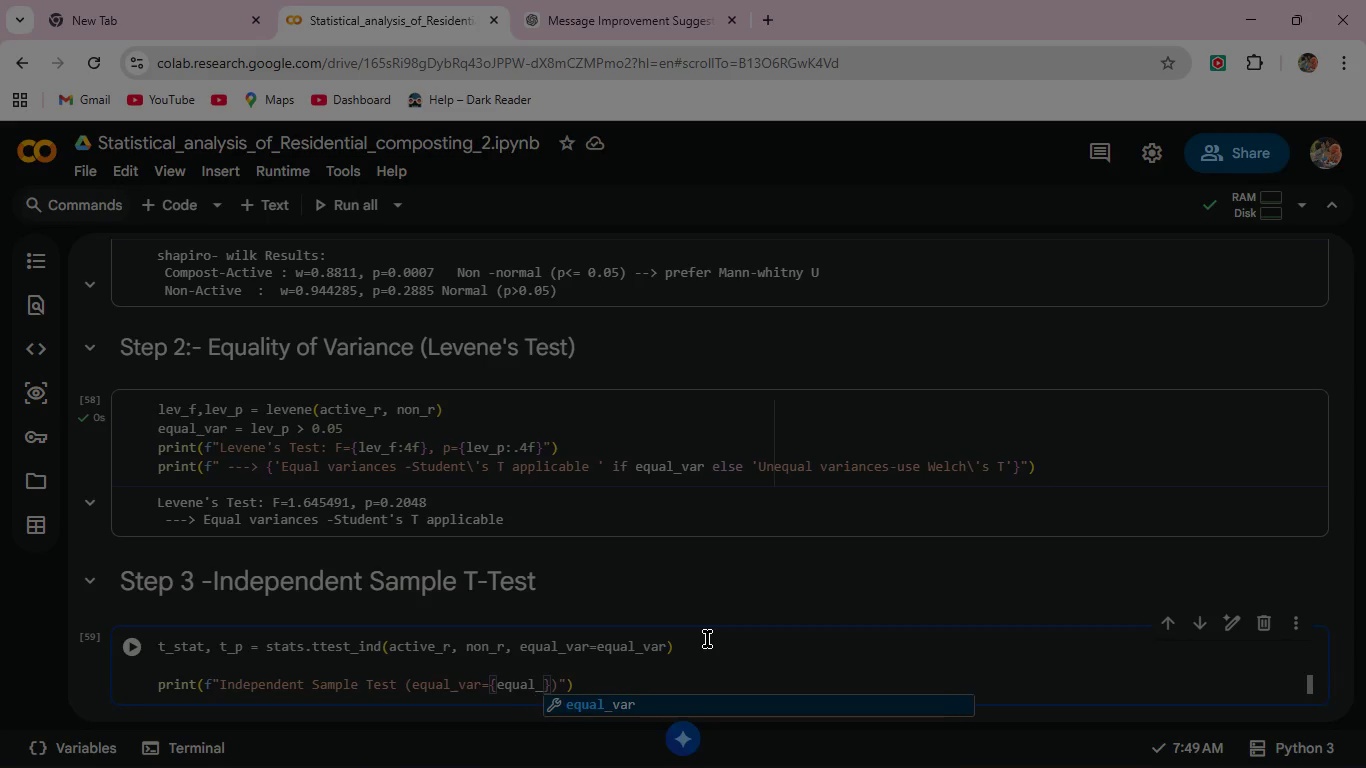 
key(Enter)
 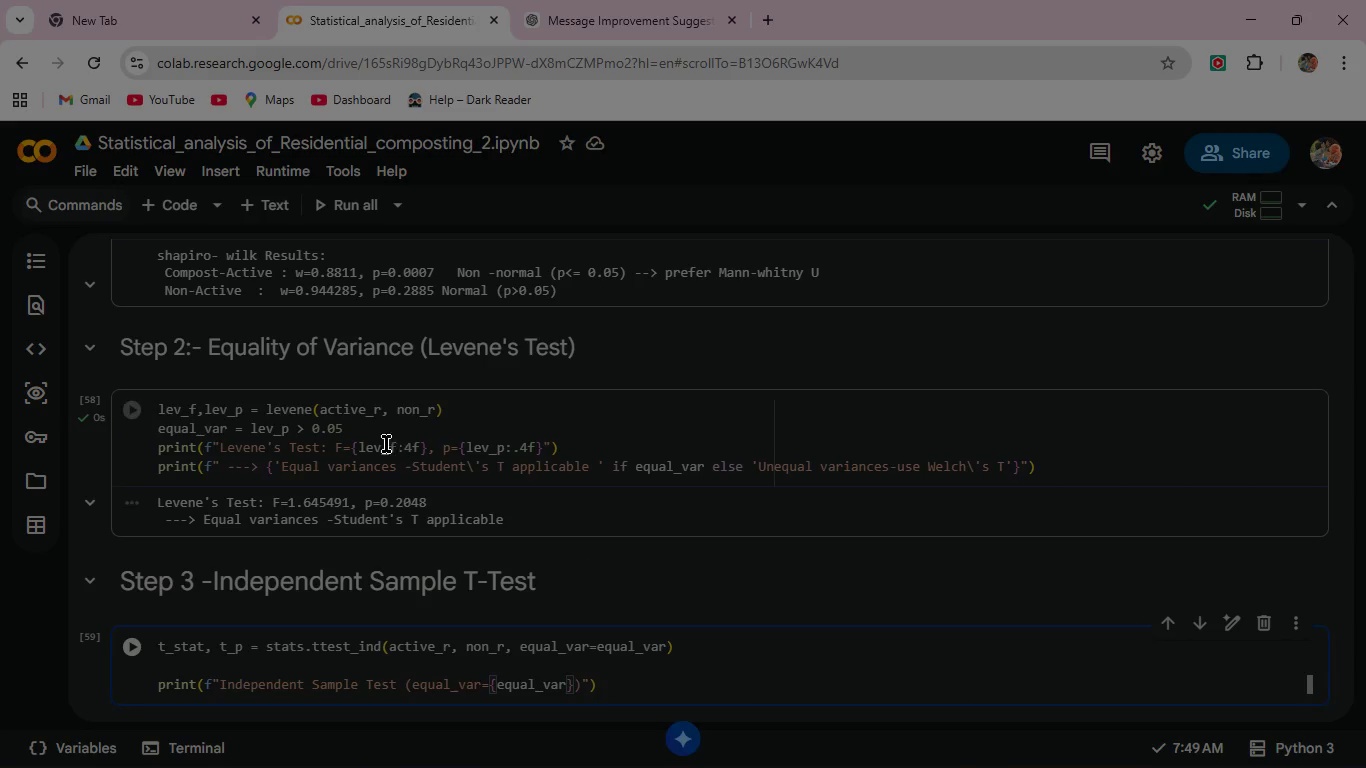 
left_click([136, 648])
 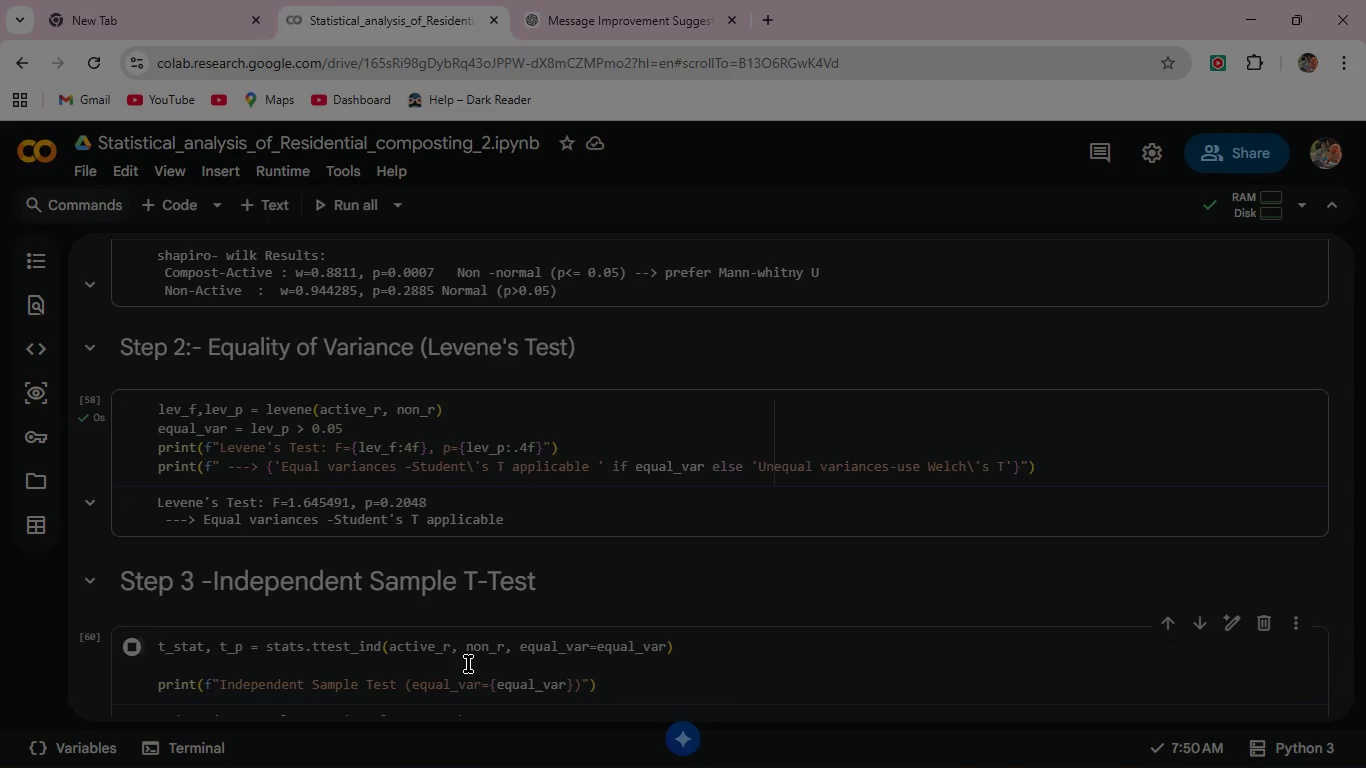 
scroll: coordinate [468, 663], scroll_direction: down, amount: 1.0
 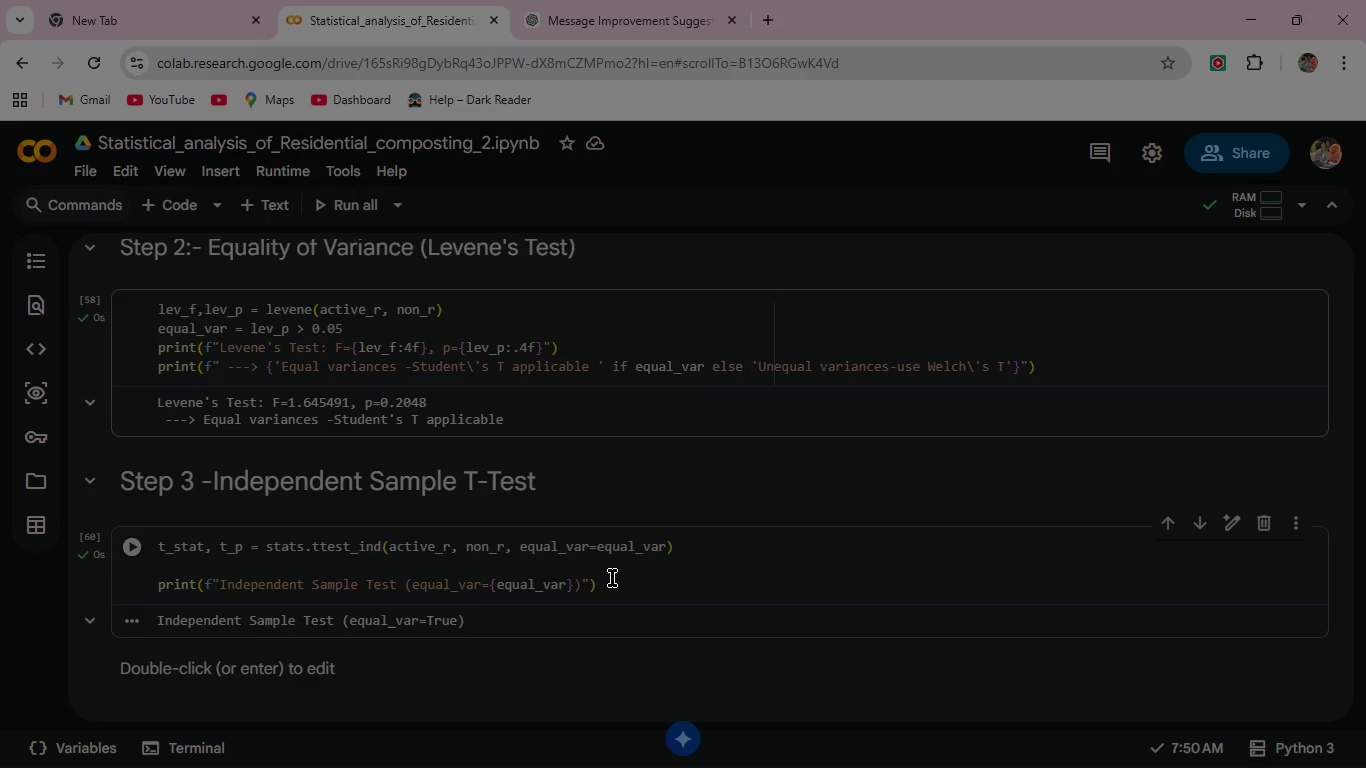 
left_click([606, 586])
 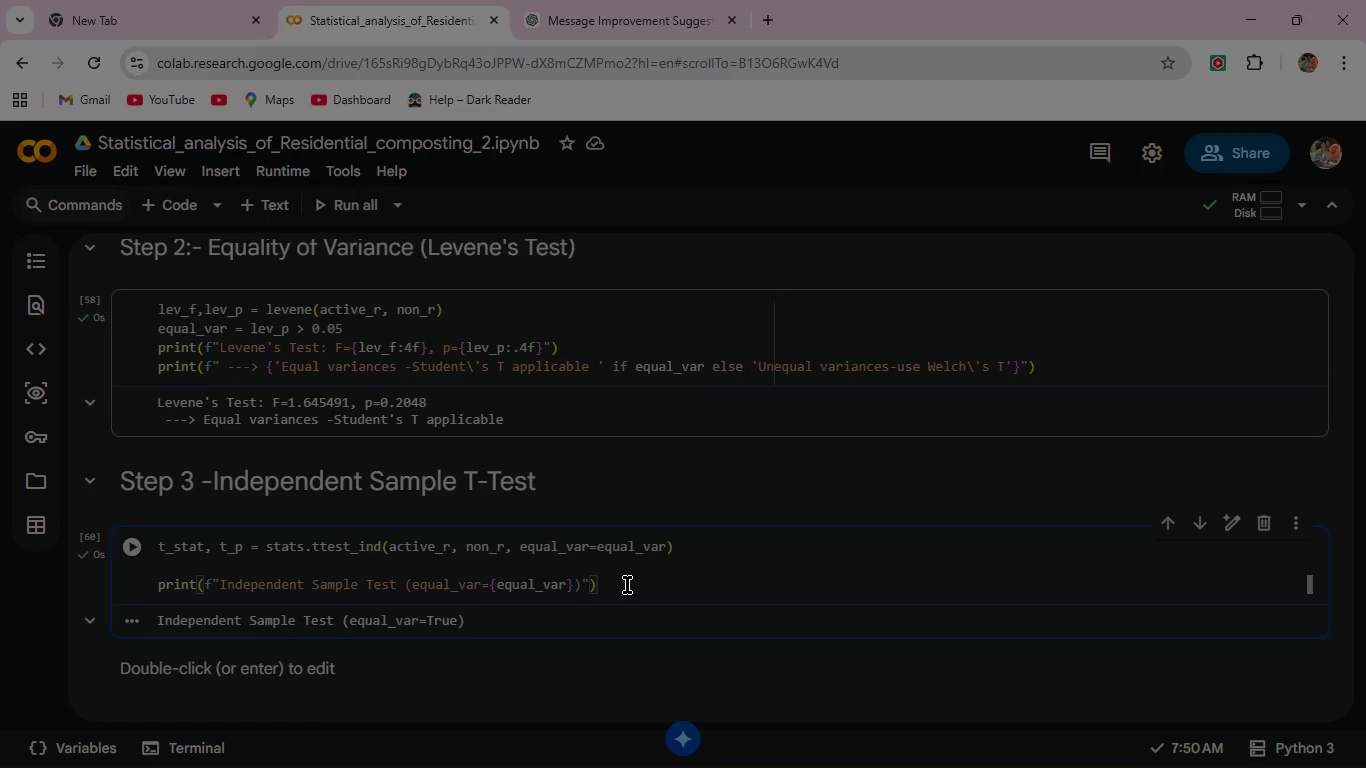 
left_click([625, 580])
 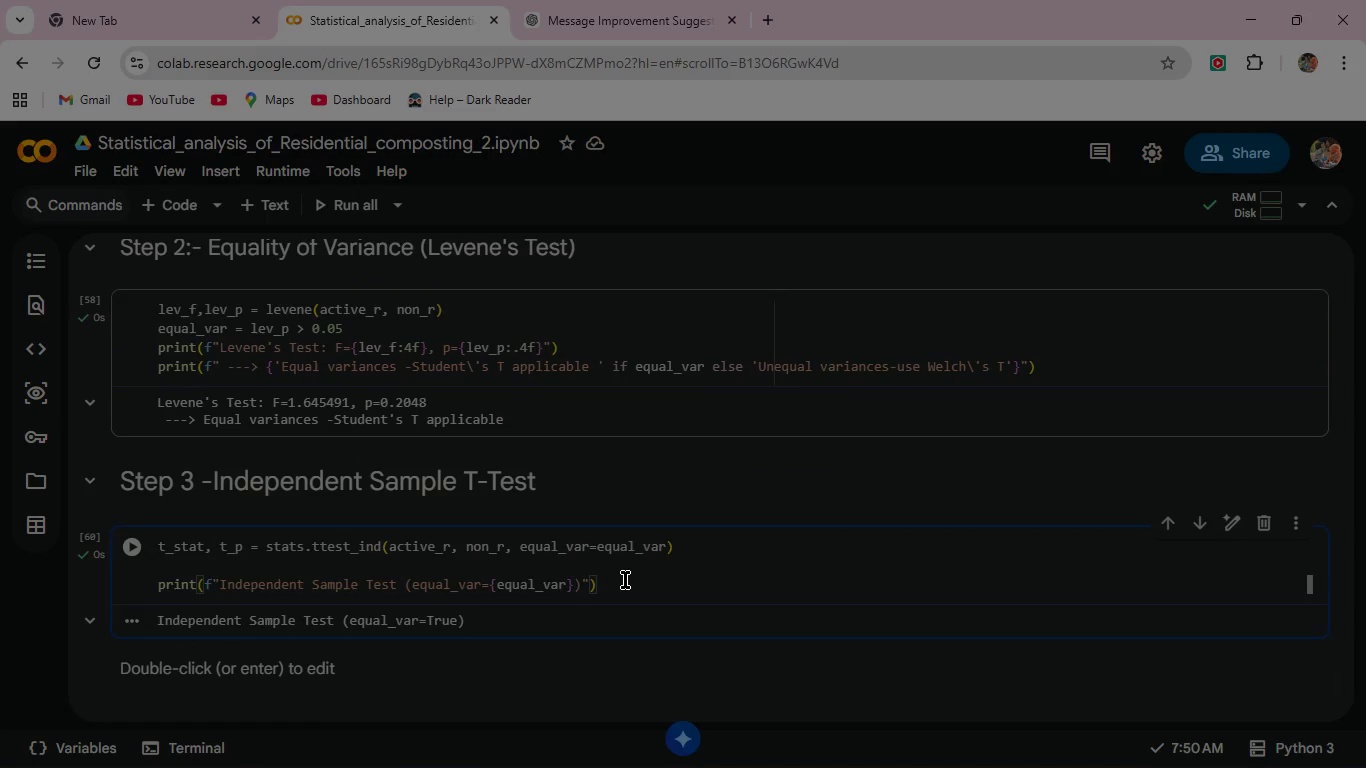 
key(Enter)
 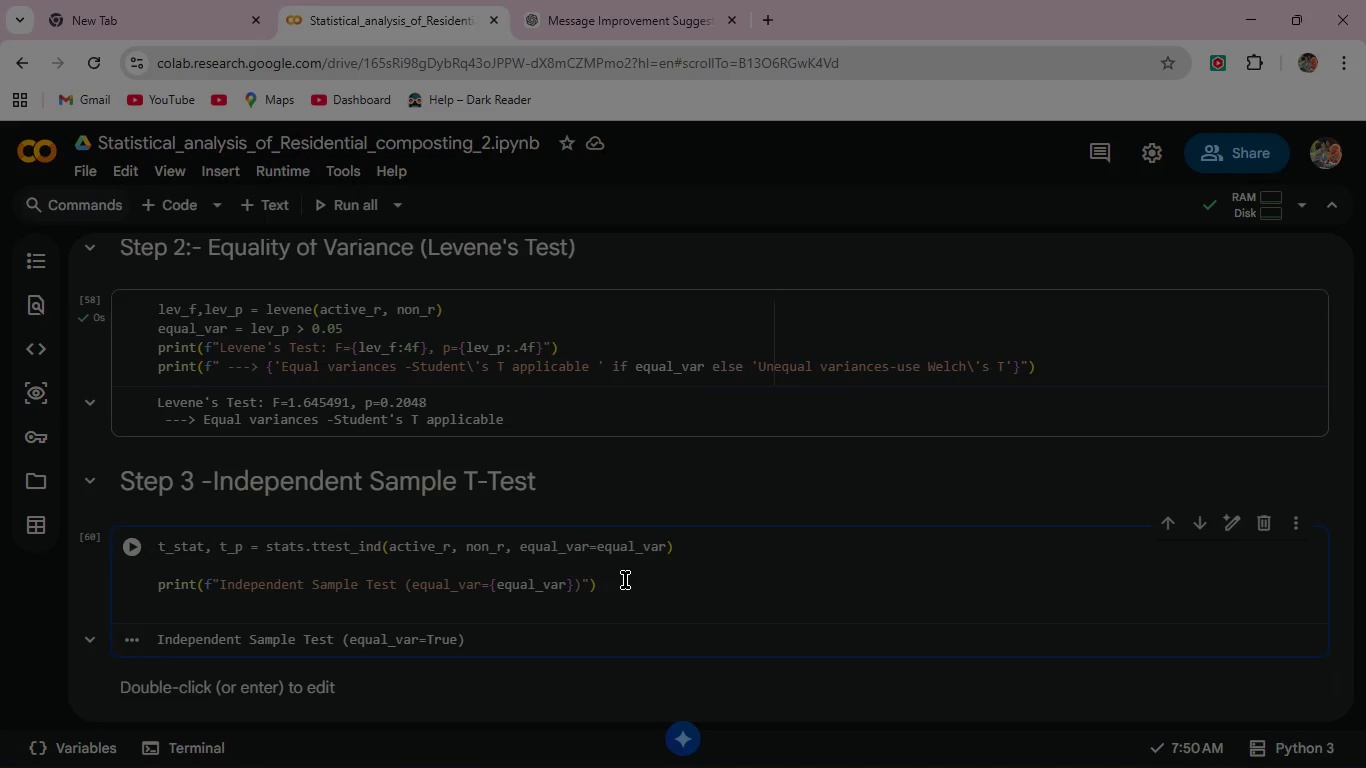 
type(print(f" t-statistic  : {t_stat:.4f)
 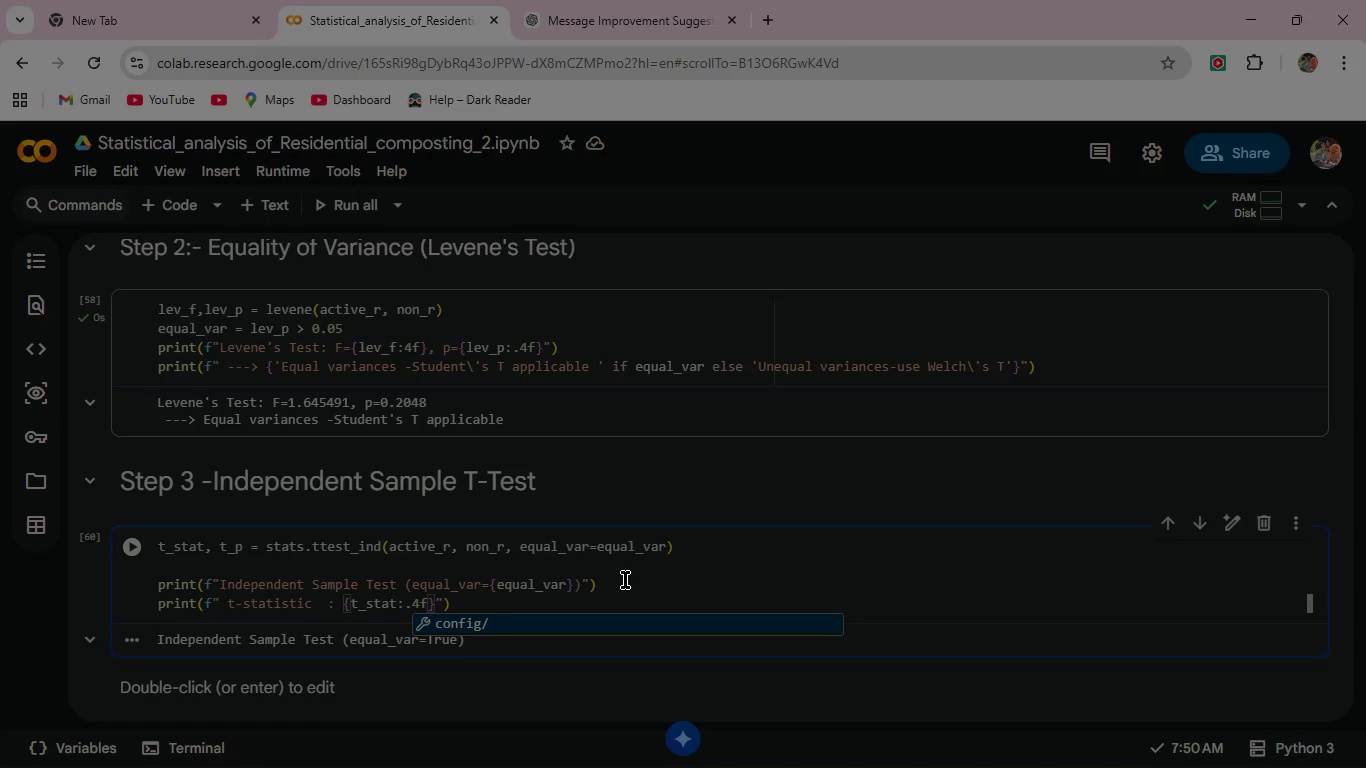 
left_click([135, 539])
 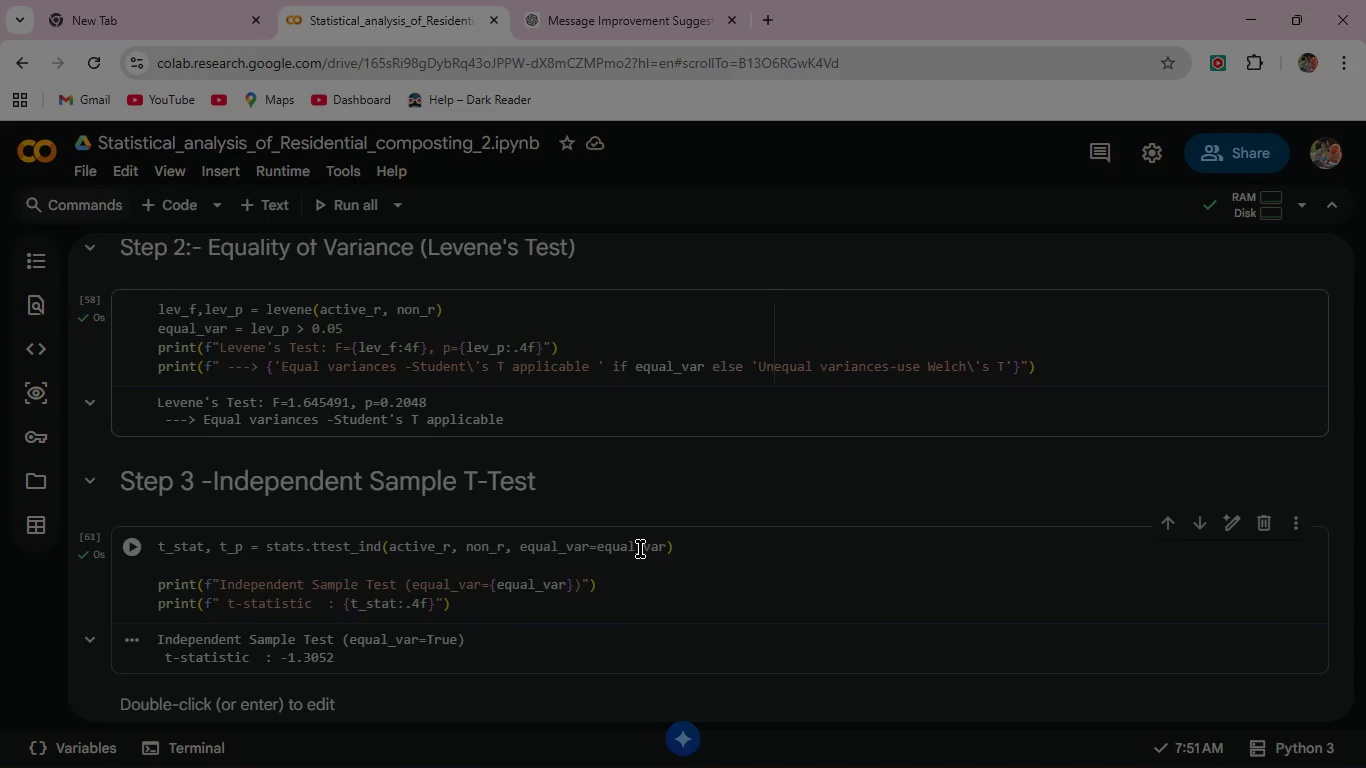 
scroll: coordinate [640, 549], scroll_direction: down, amount: 1.0
 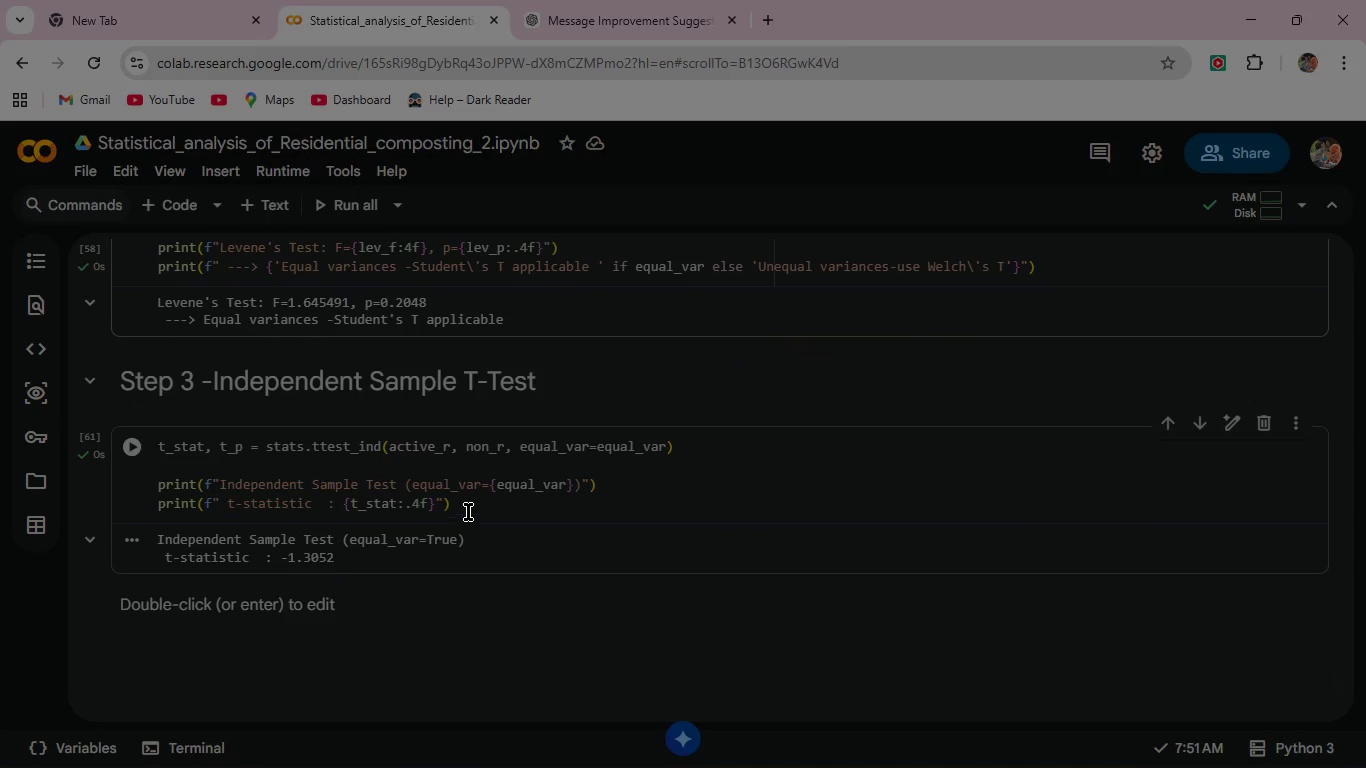 
left_click([467, 507])
 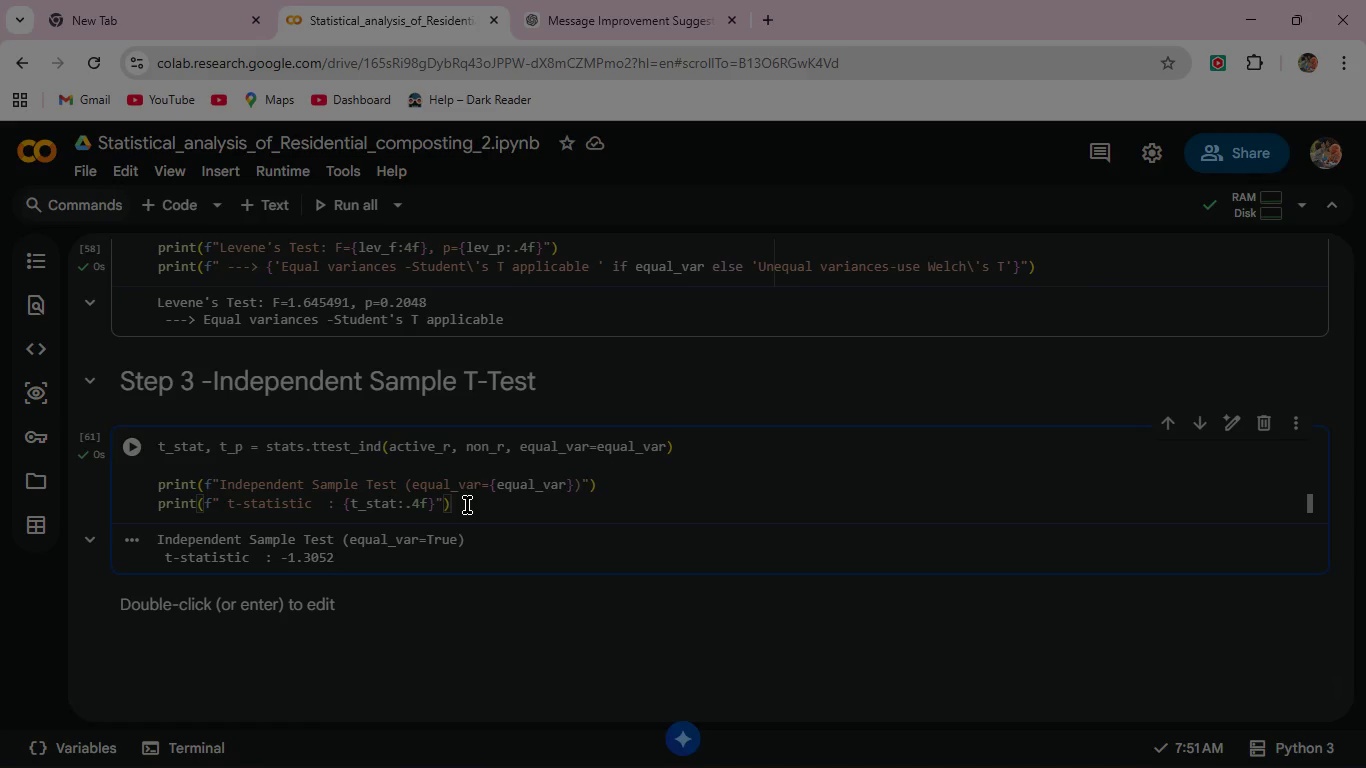 
key(Enter)
 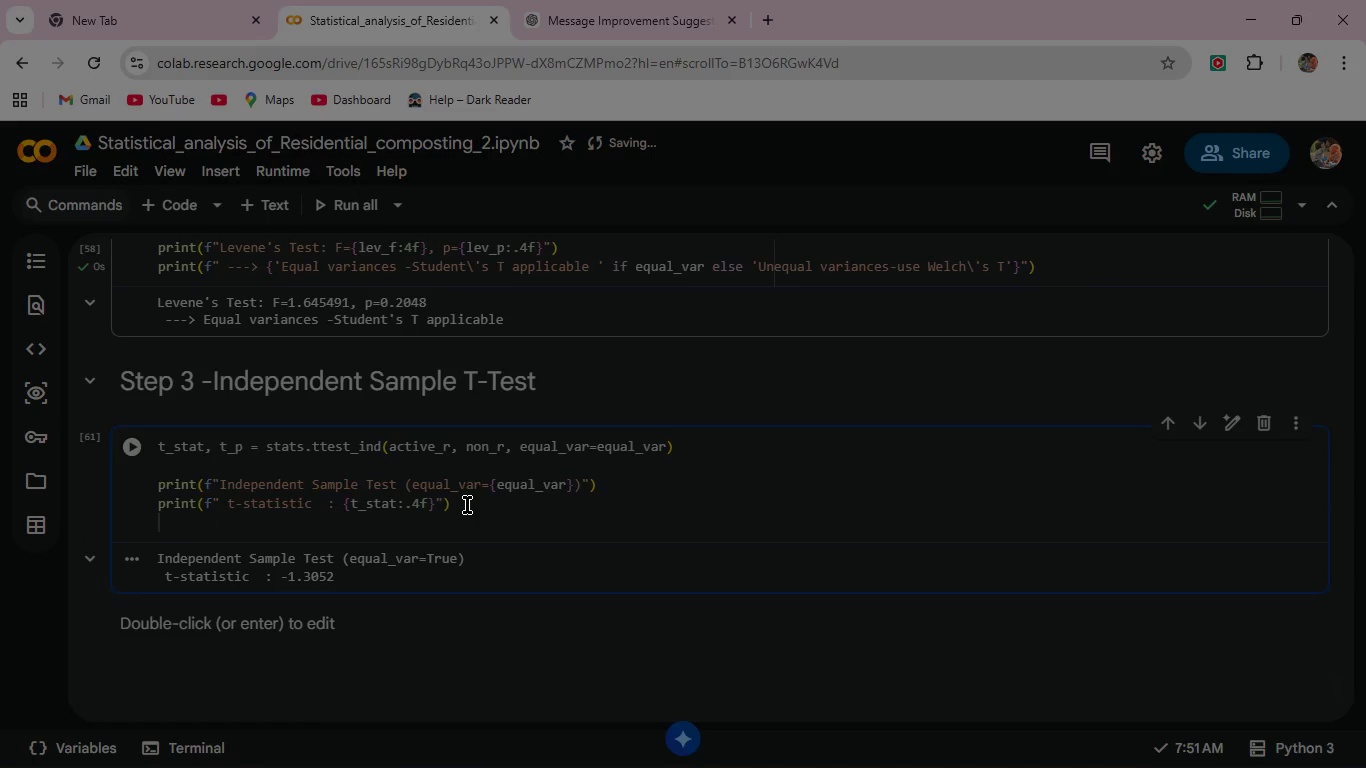 
type(prn)
key(Backspace)
type(int(" )
key(Backspace)
key(Backspace)
type(f" P-Value       : {t_p:.6f)
 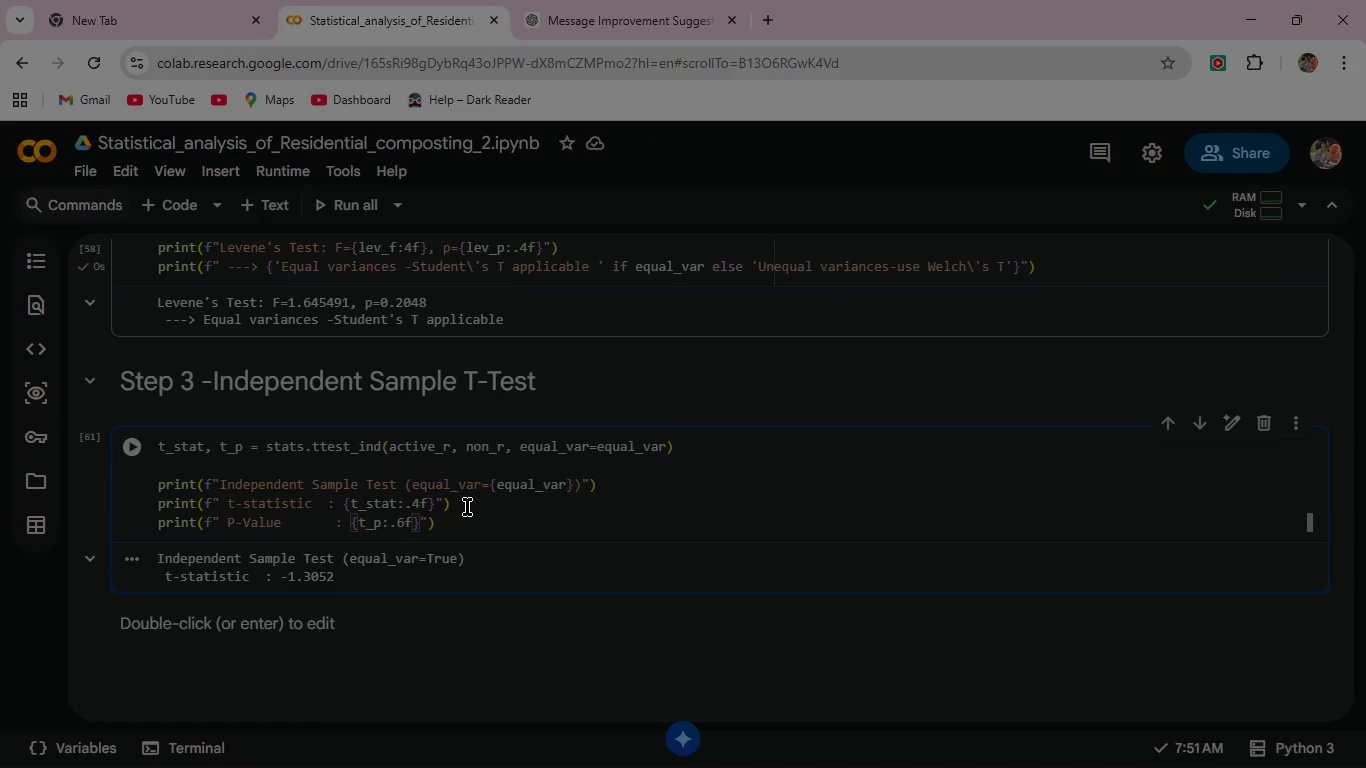 
mouse_move([171, 450])
 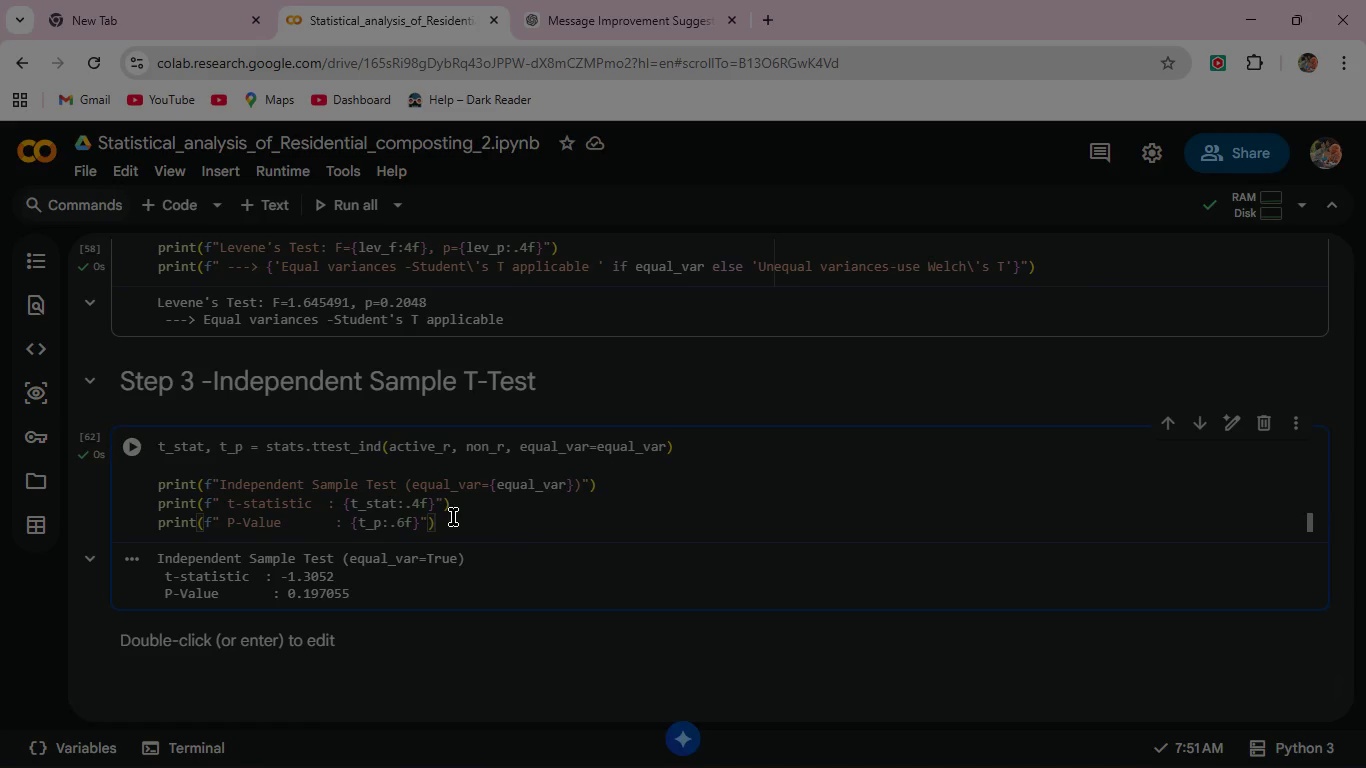 
wait(22.18)
 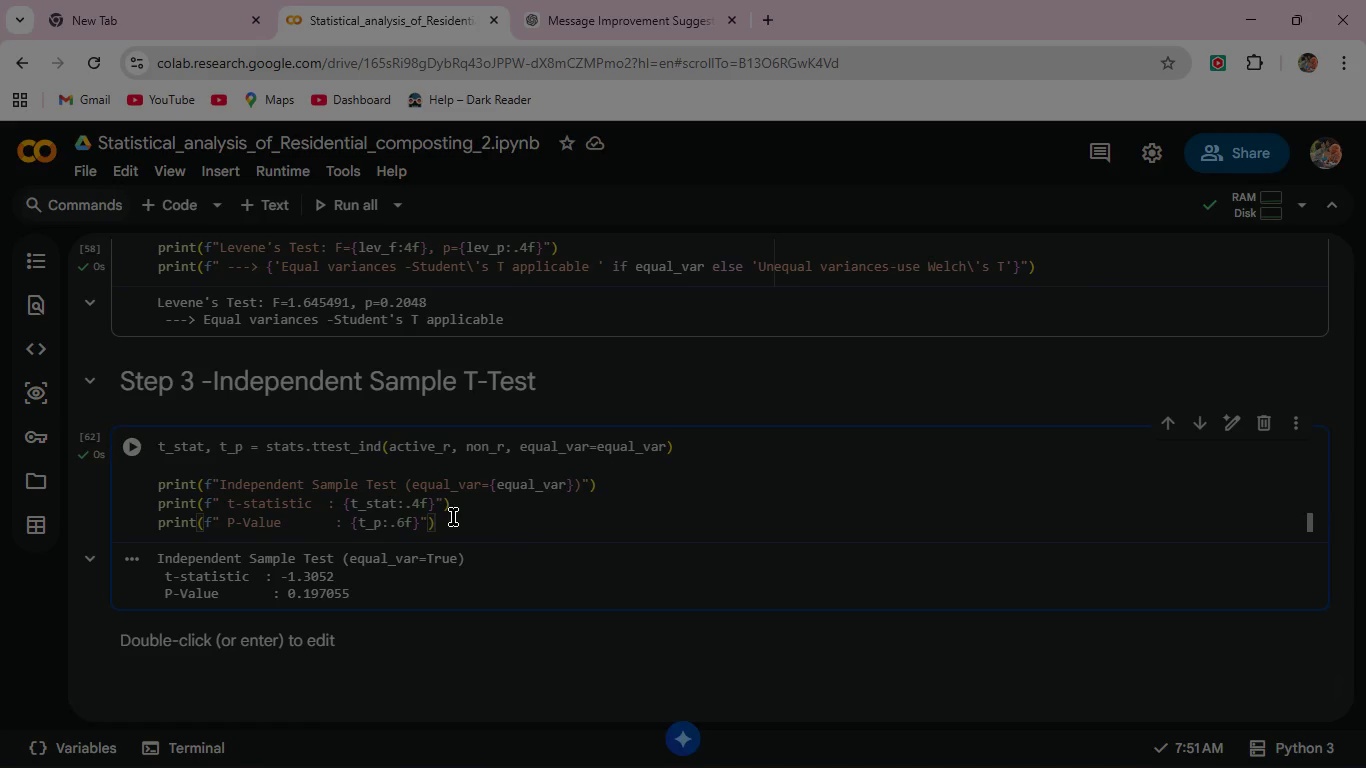 
left_click([465, 518])
 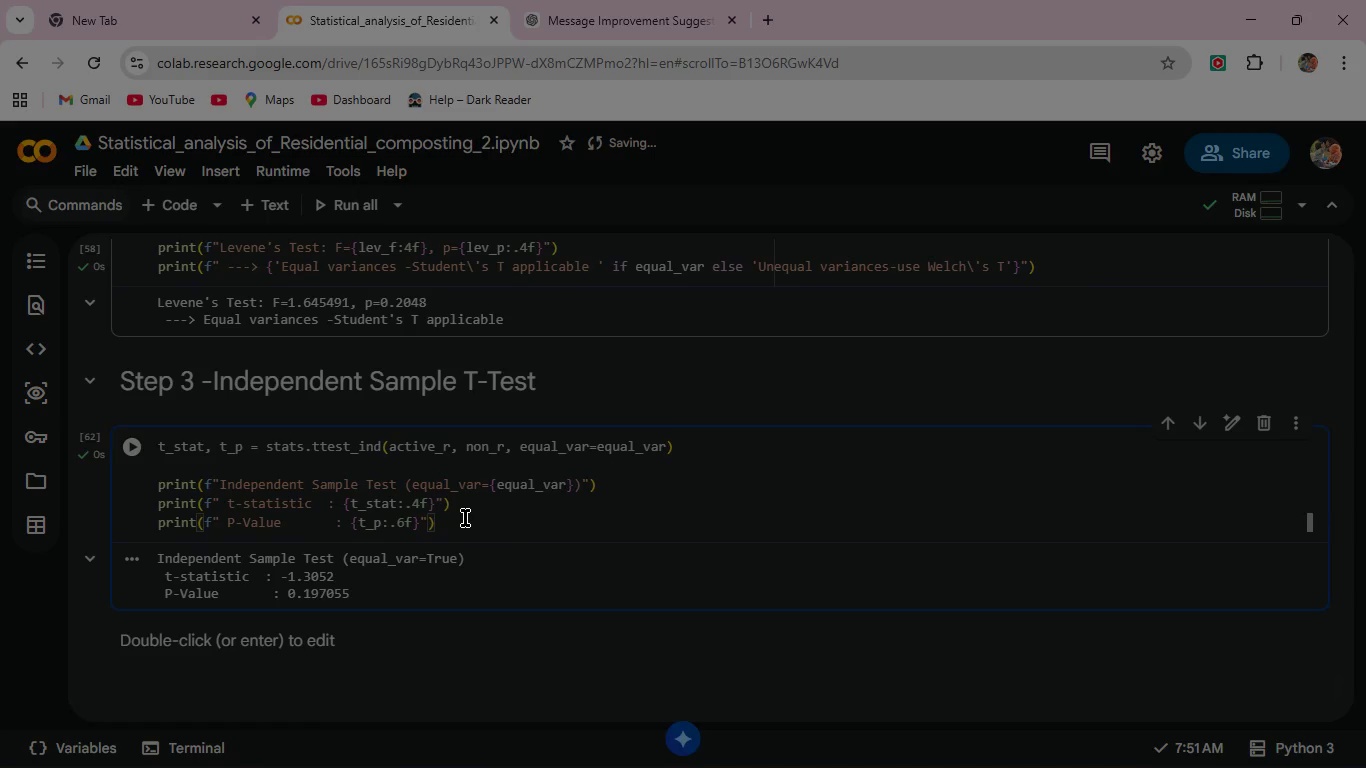 
key(Enter)
 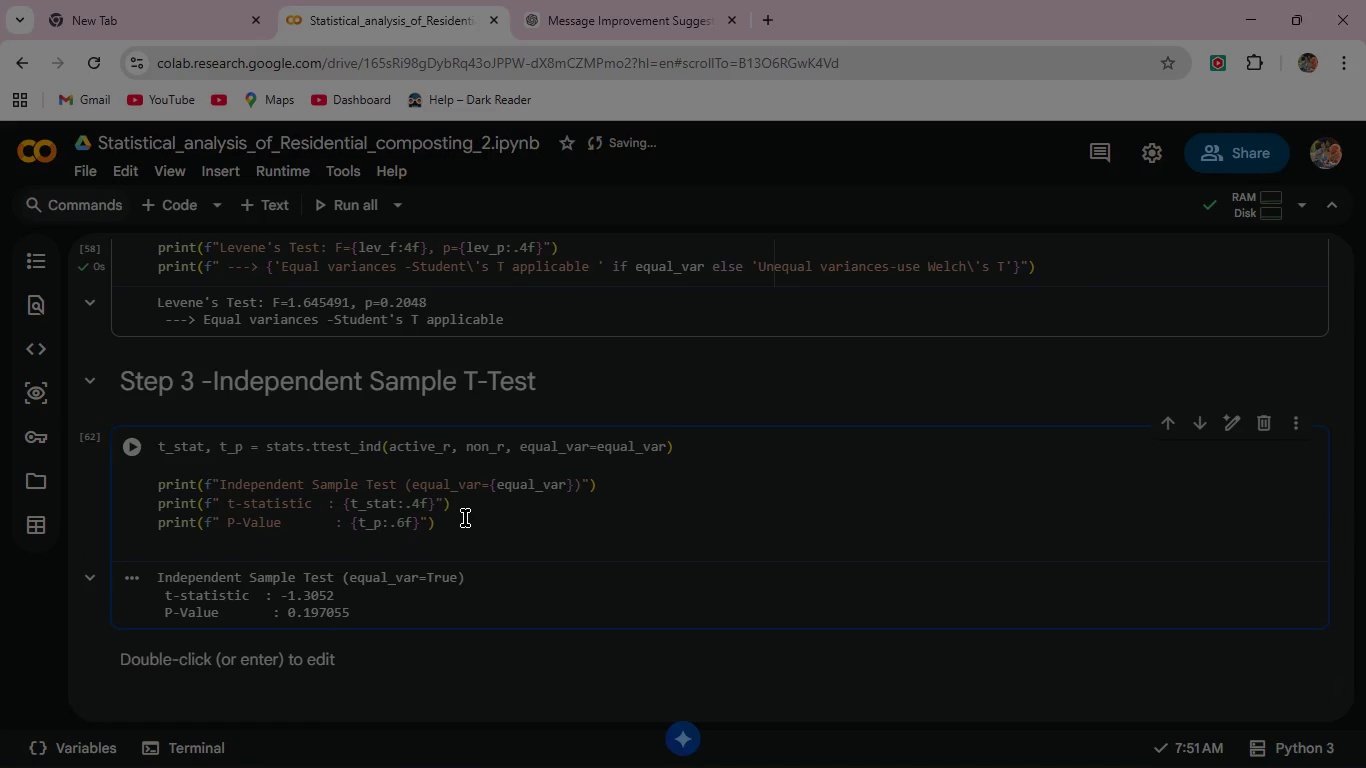 
type(print(f" Significant    : {t_p)
 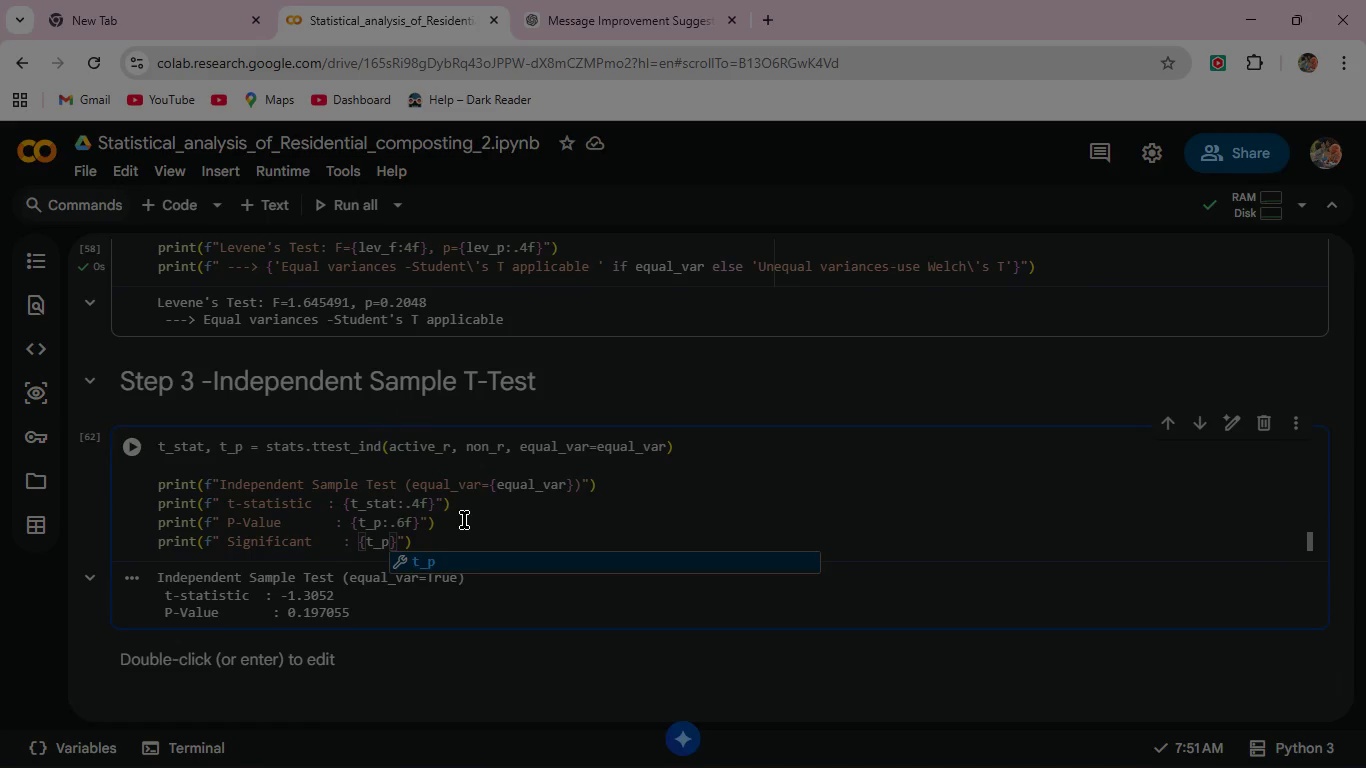 
type(<0.05)
 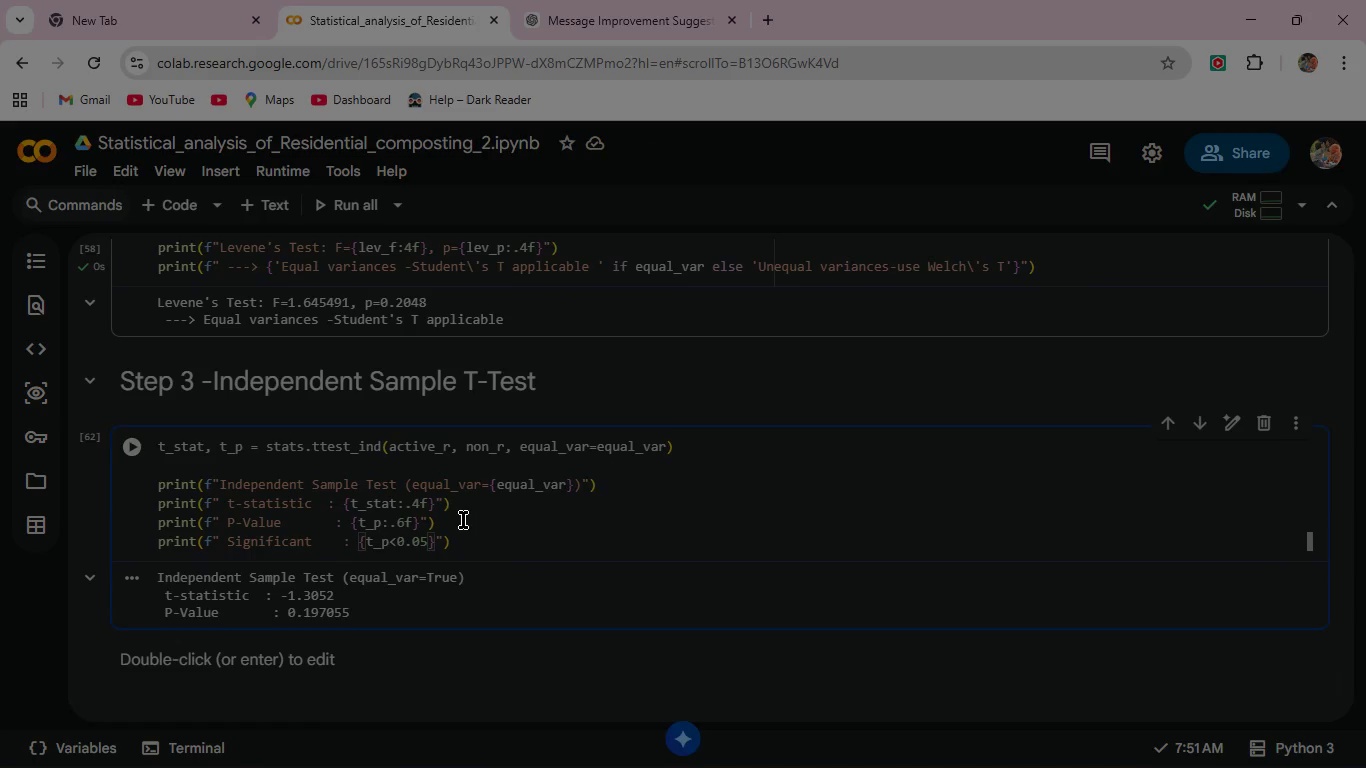 
wait(6.0)
 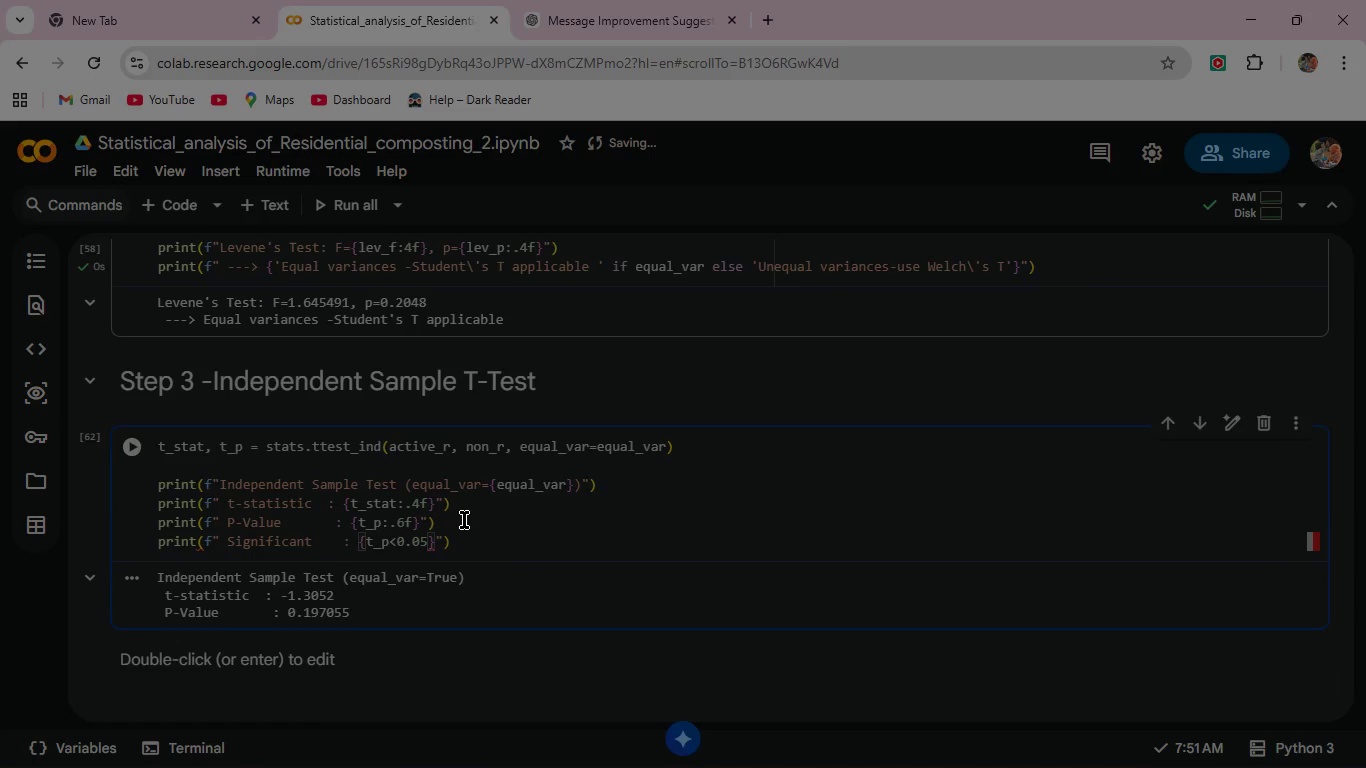 
left_click([129, 447])
 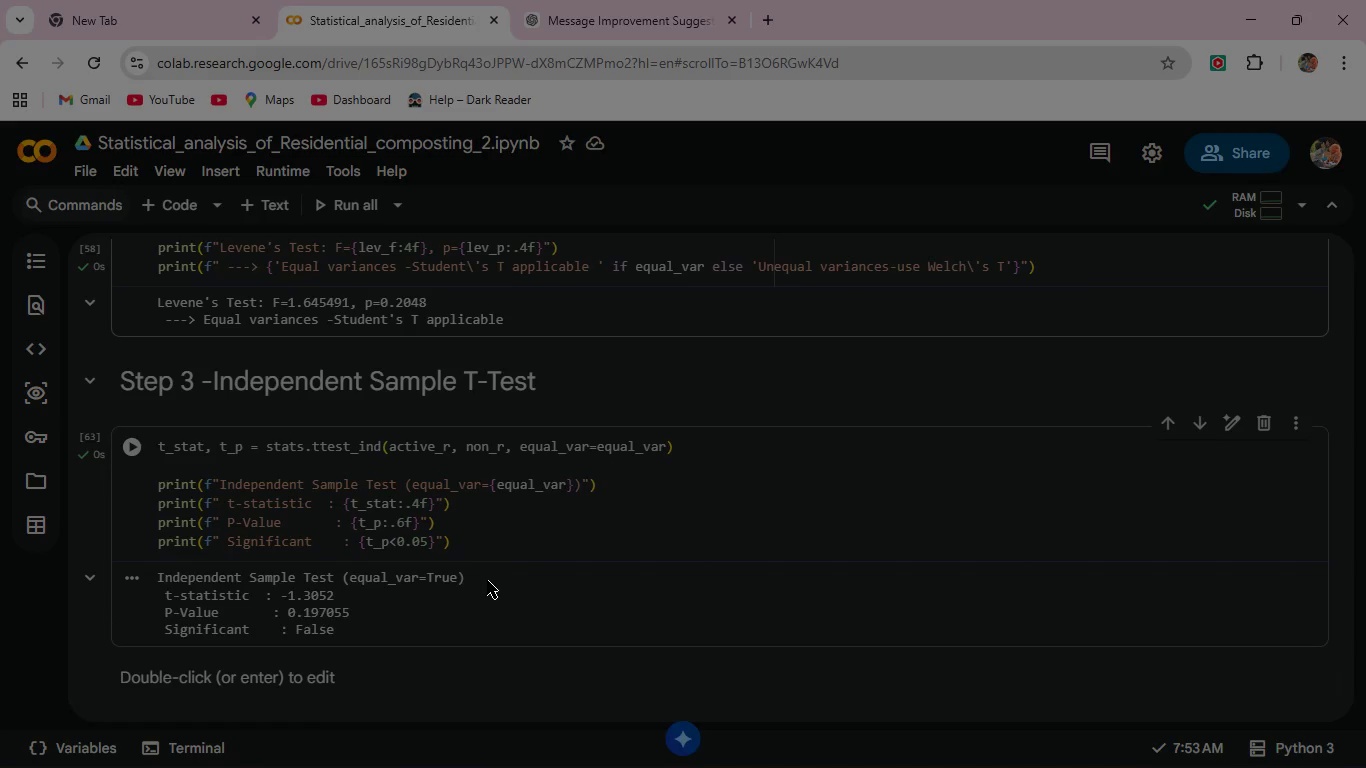 
wait(6.33)
 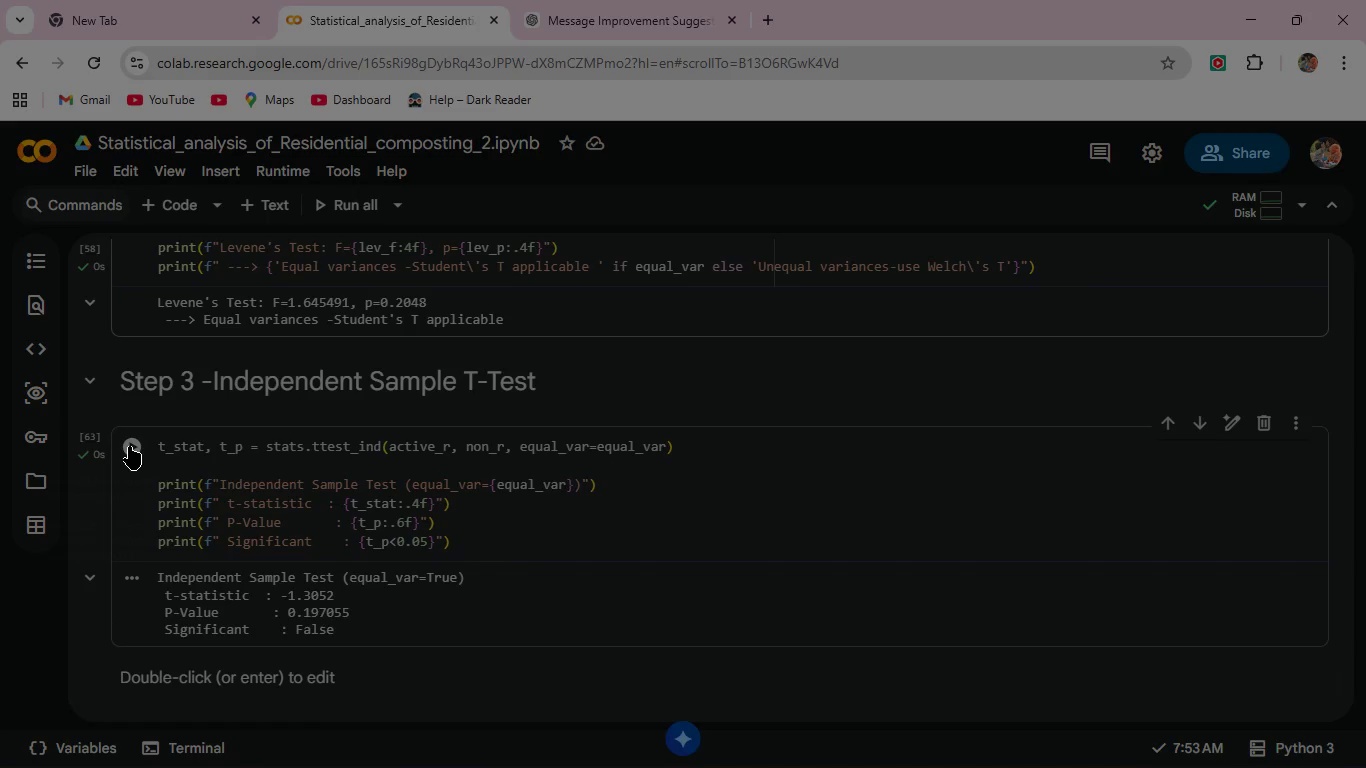 
scroll: coordinate [478, 572], scroll_direction: down, amount: 1.0
 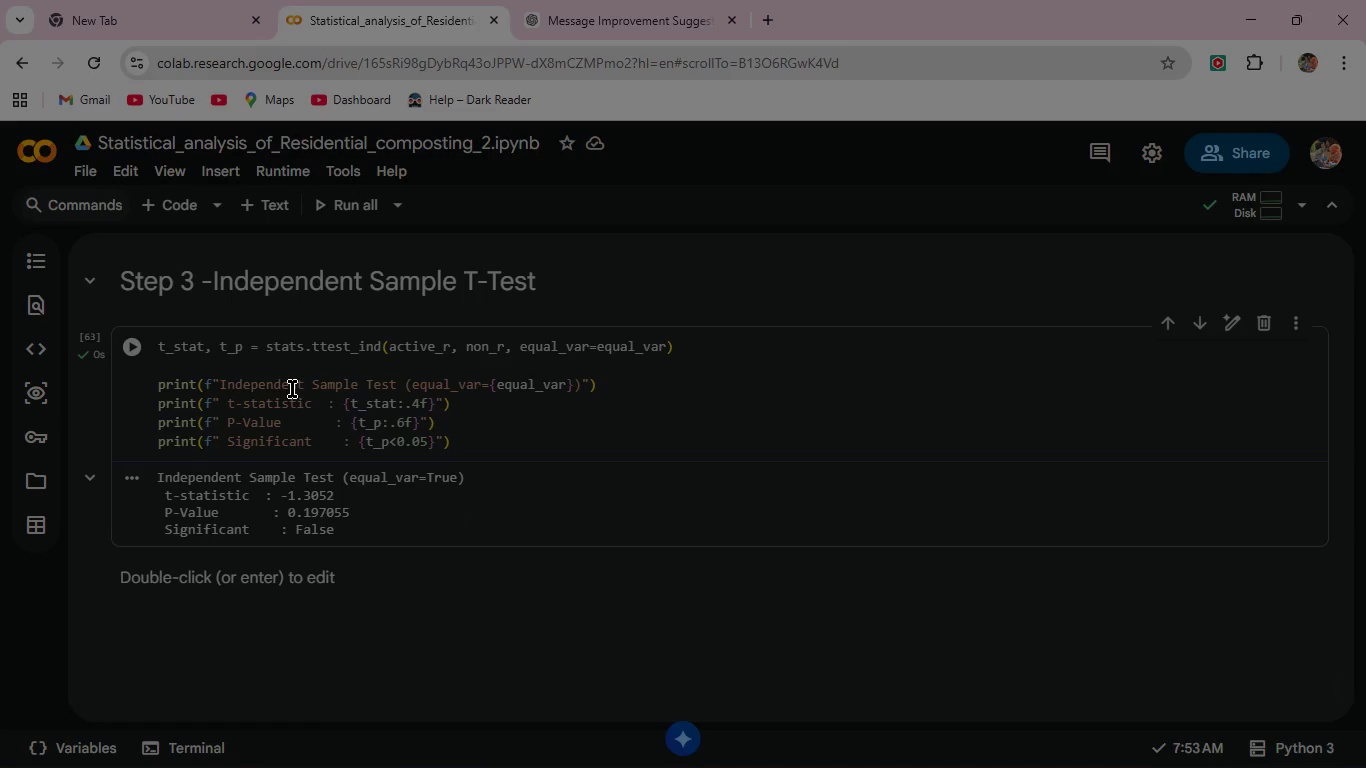 
wait(11.23)
 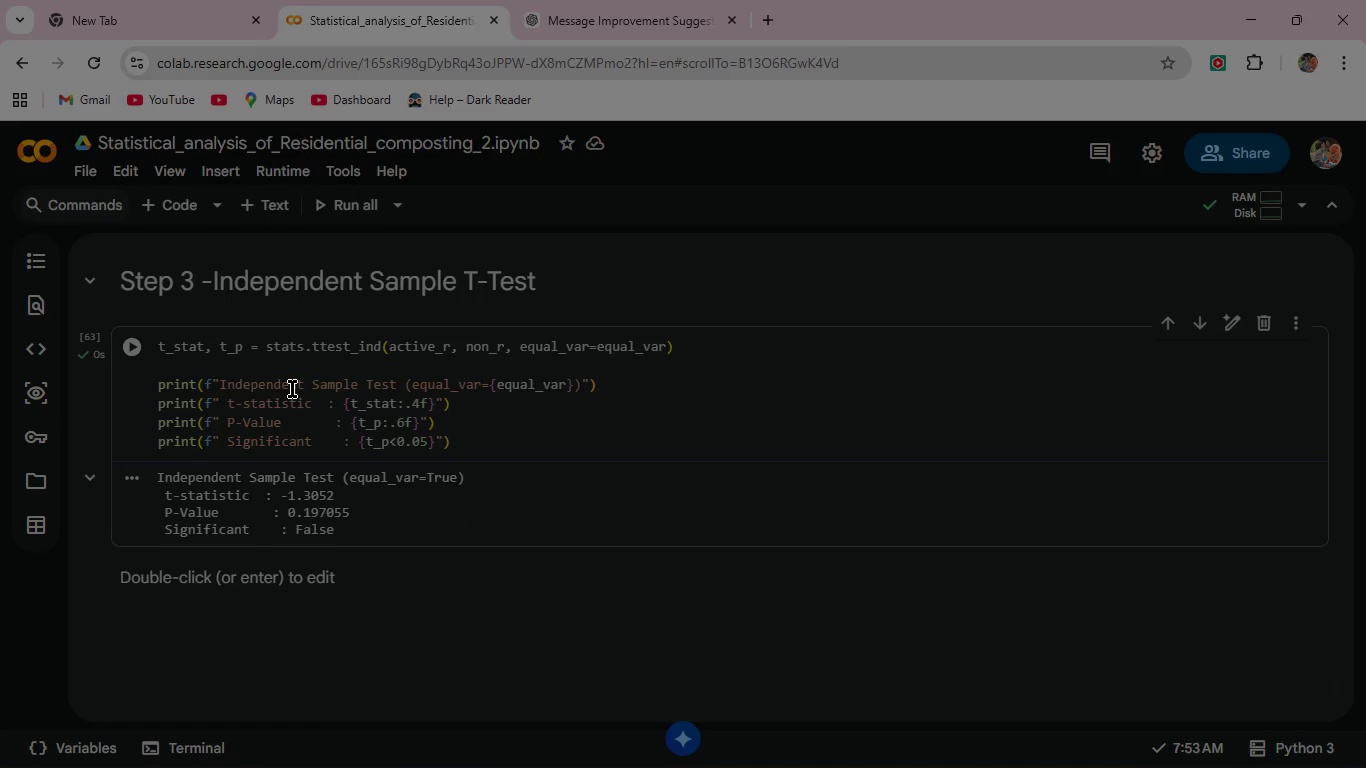 
left_click([268, 198])
 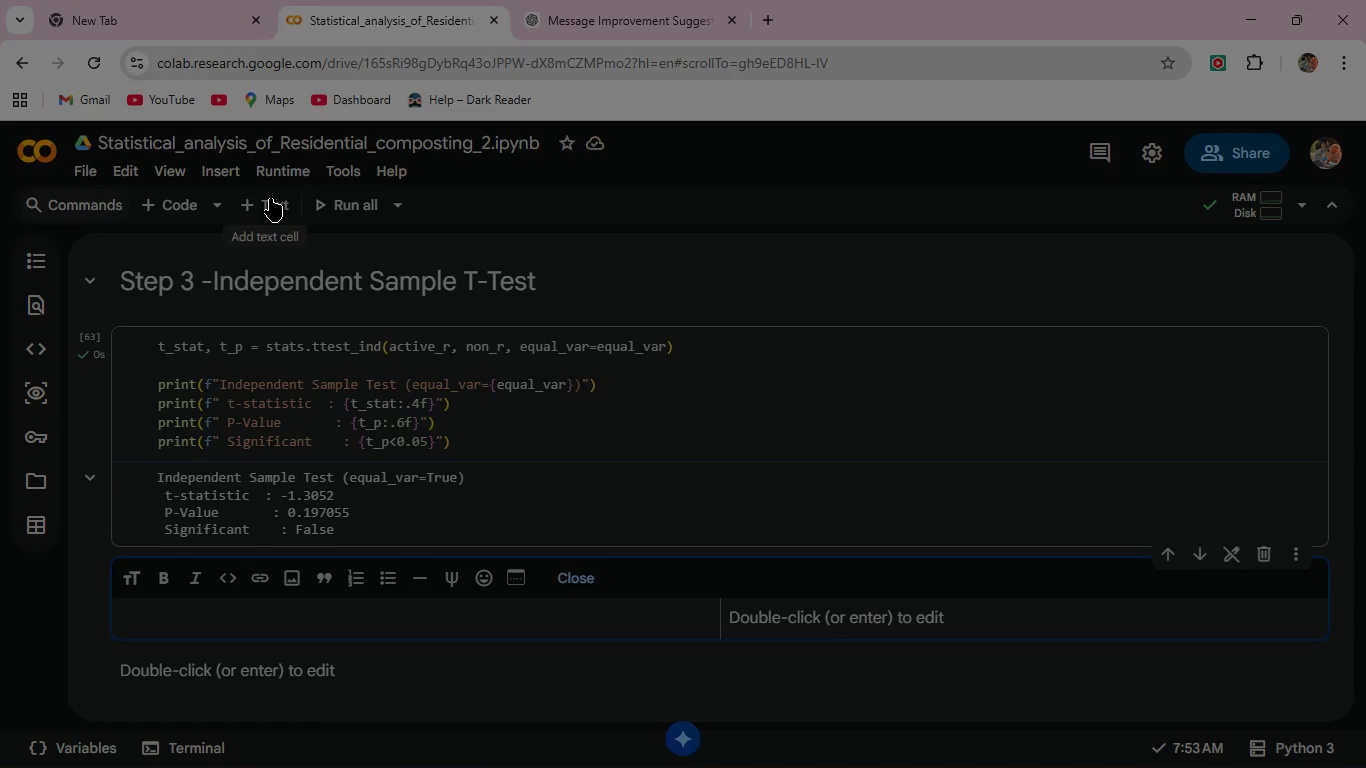 
type(#STep)
key(Backspace)
key(Backspace)
key(Backspace)
key(Backspace)
type(Step 4 - Mann-Whitney U-Test (Primary, Non)
key(Backspace)
key(Backspace)
key(Backspace)
type(non-Parametric))
 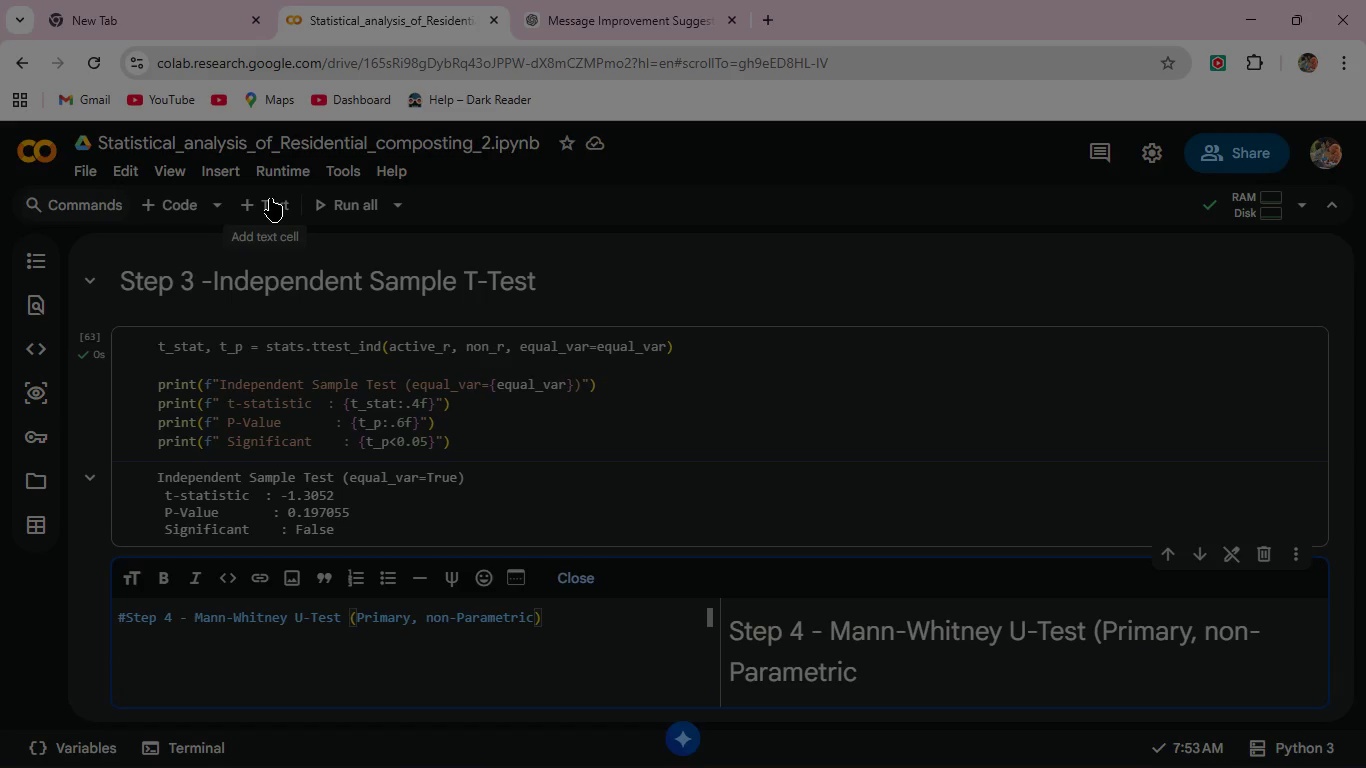 
left_click([187, 199])
 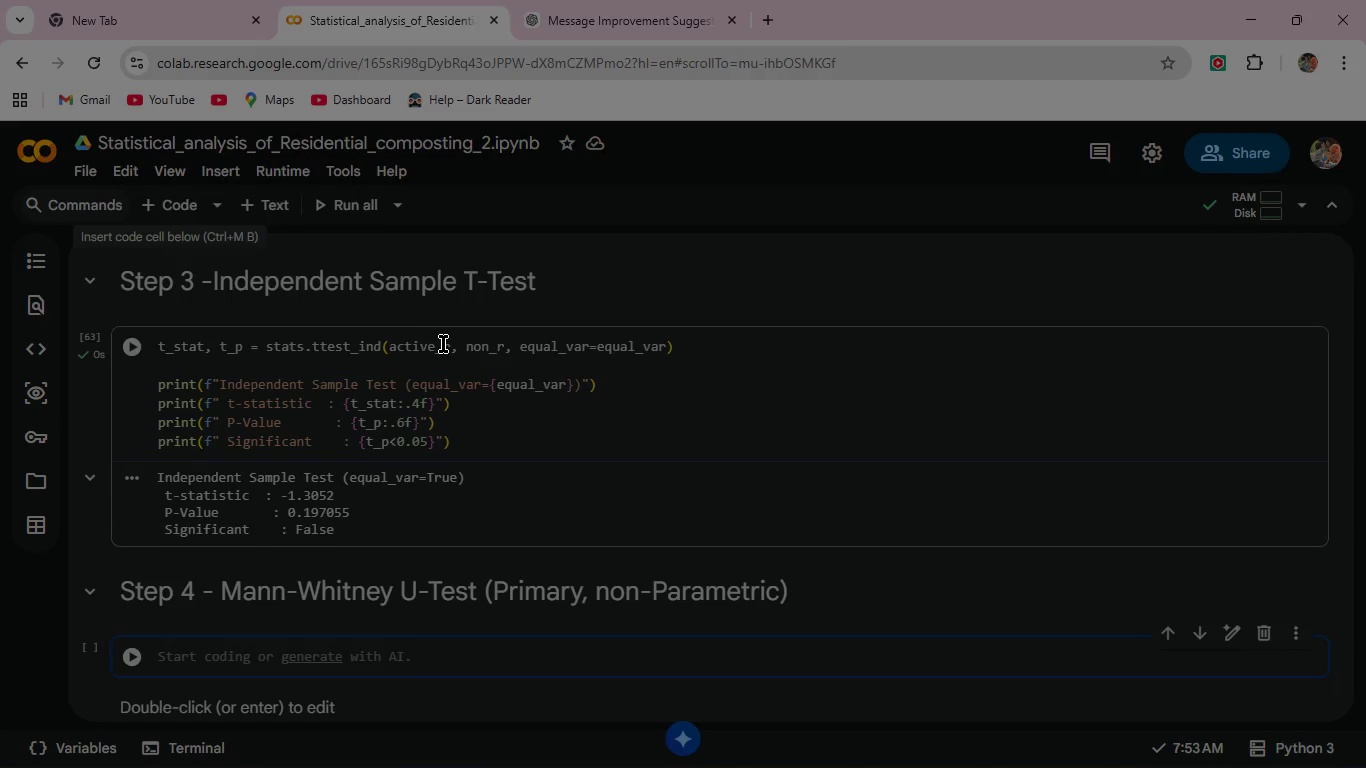 
scroll: coordinate [444, 344], scroll_direction: down, amount: 1.0
 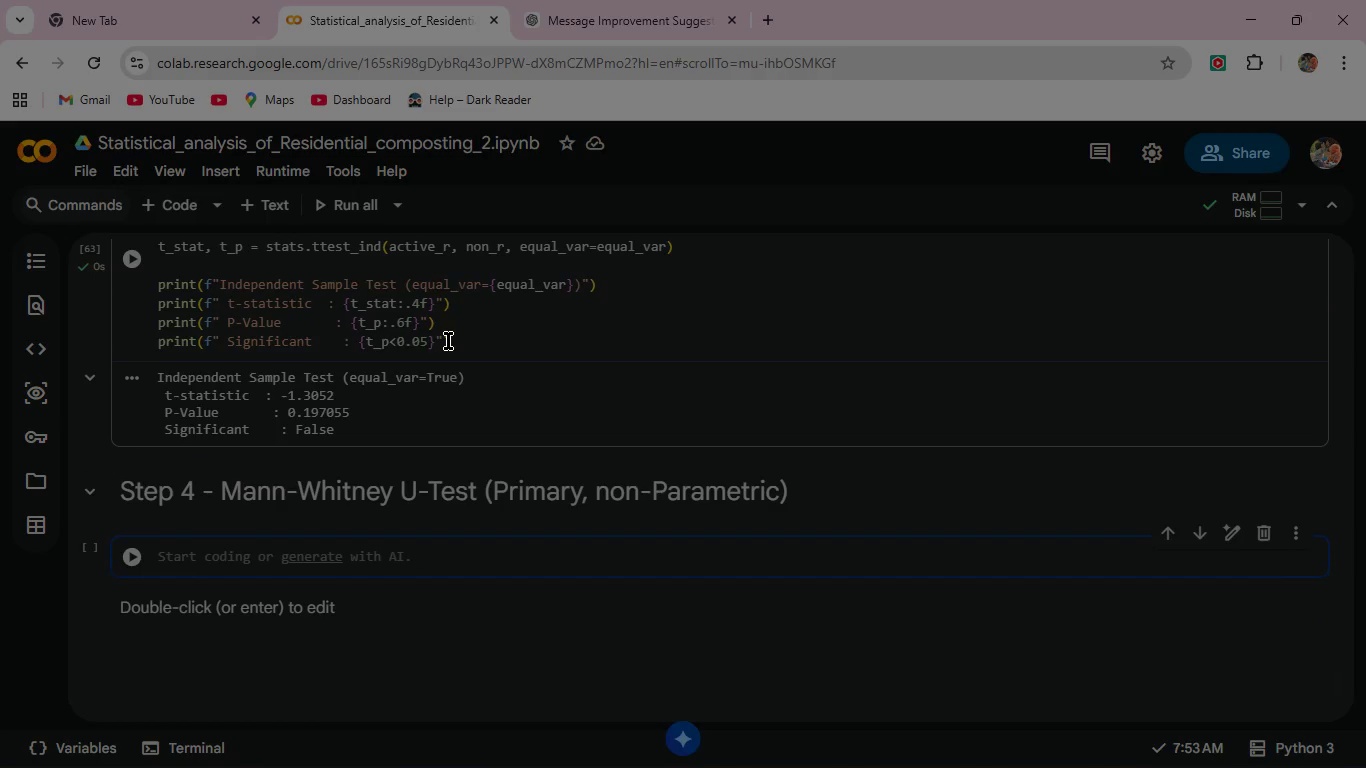 
wait(7.88)
 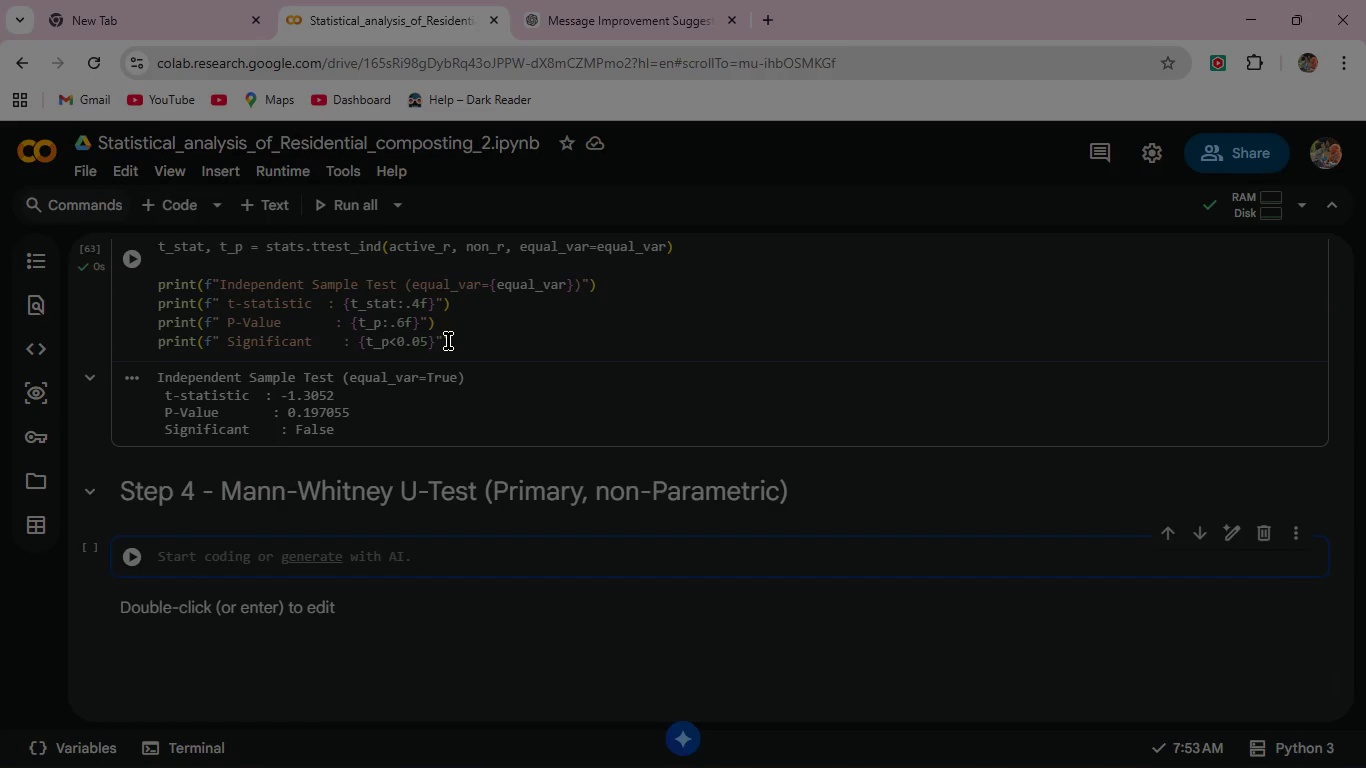 
type(mw_u, mw_p = mannwhitney(active_r, non)
 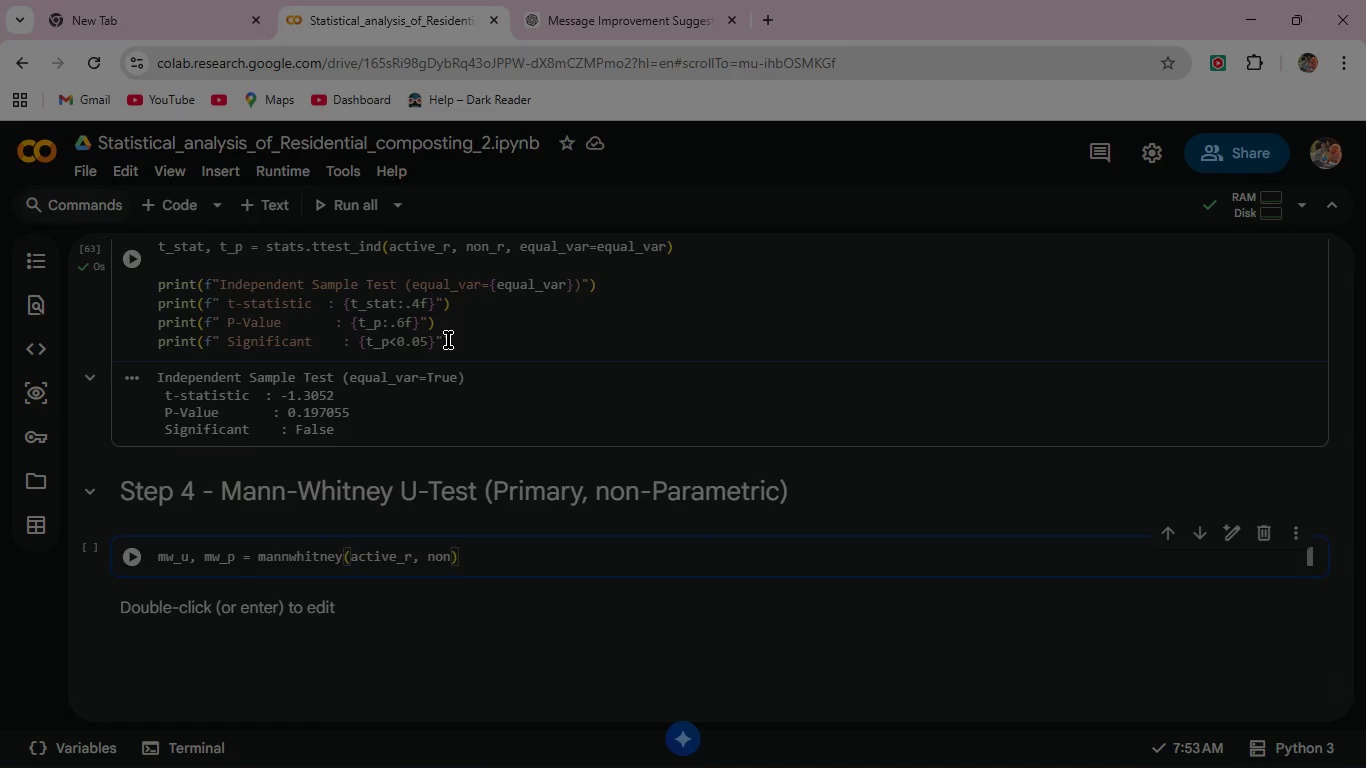 
key(Enter)
 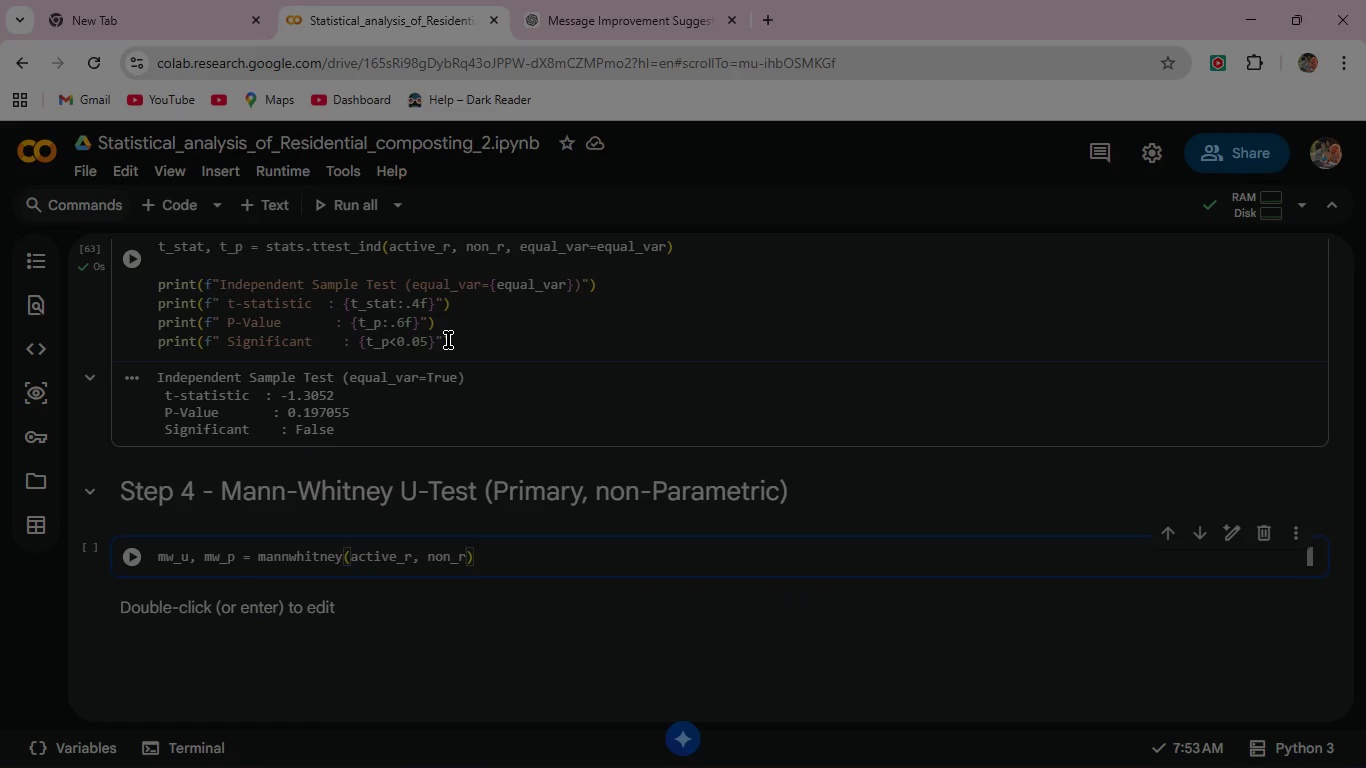 
type(, alternative="two-sided)
 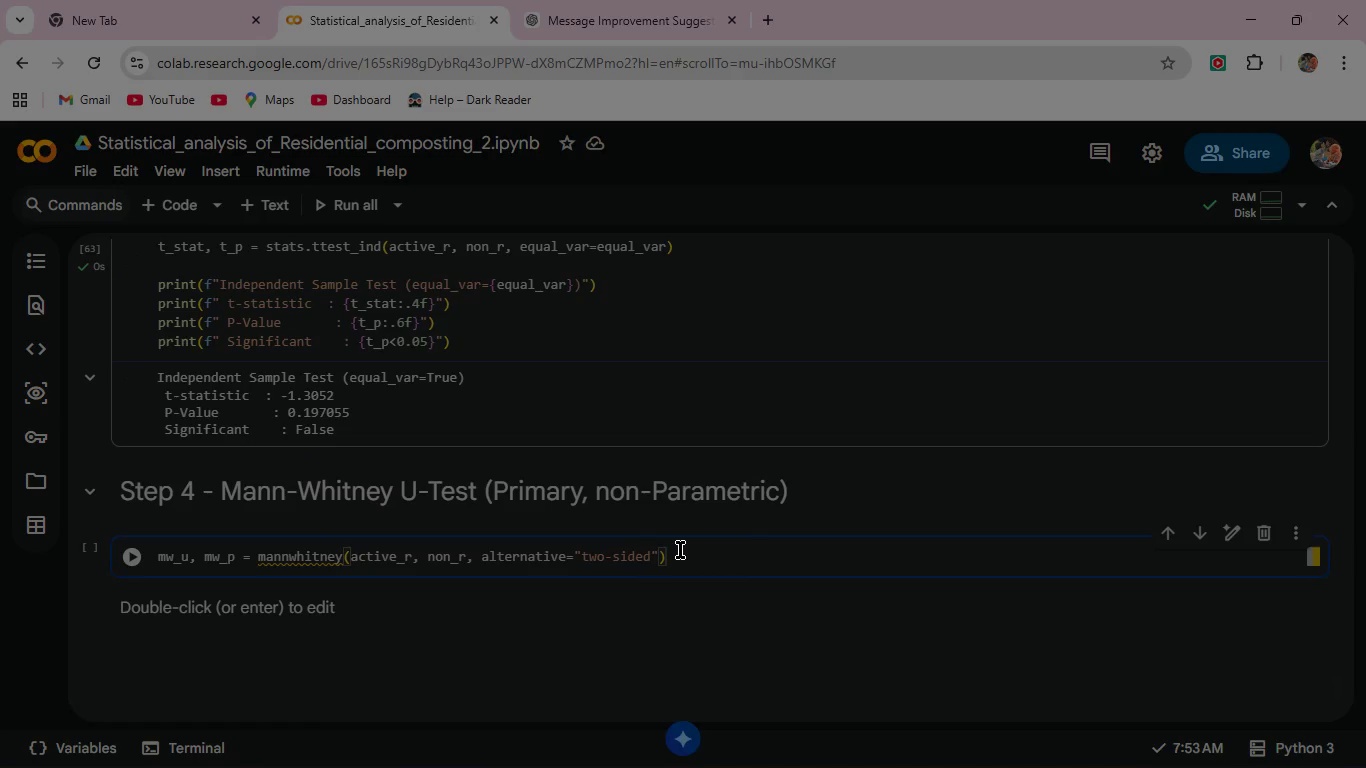 
key(Enter)
 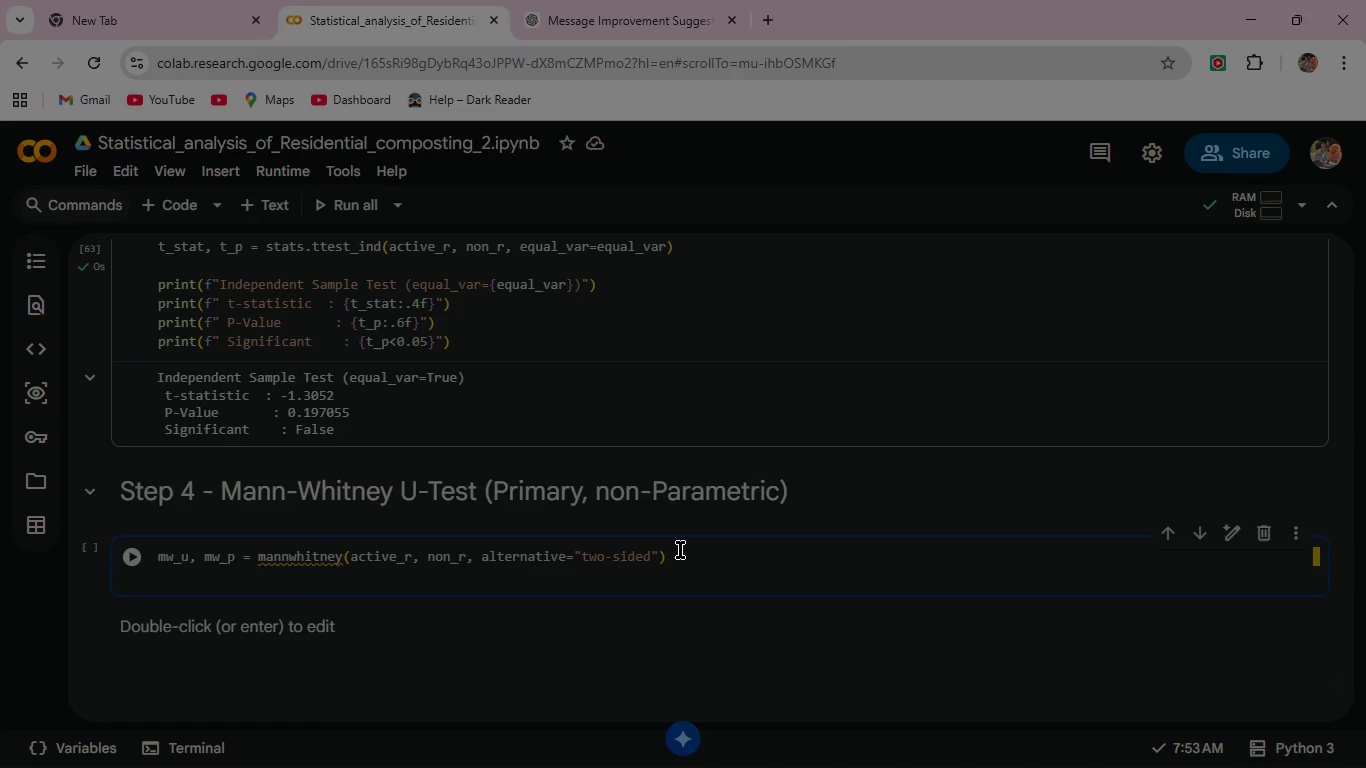 
type(print(f"Mann-whi)
 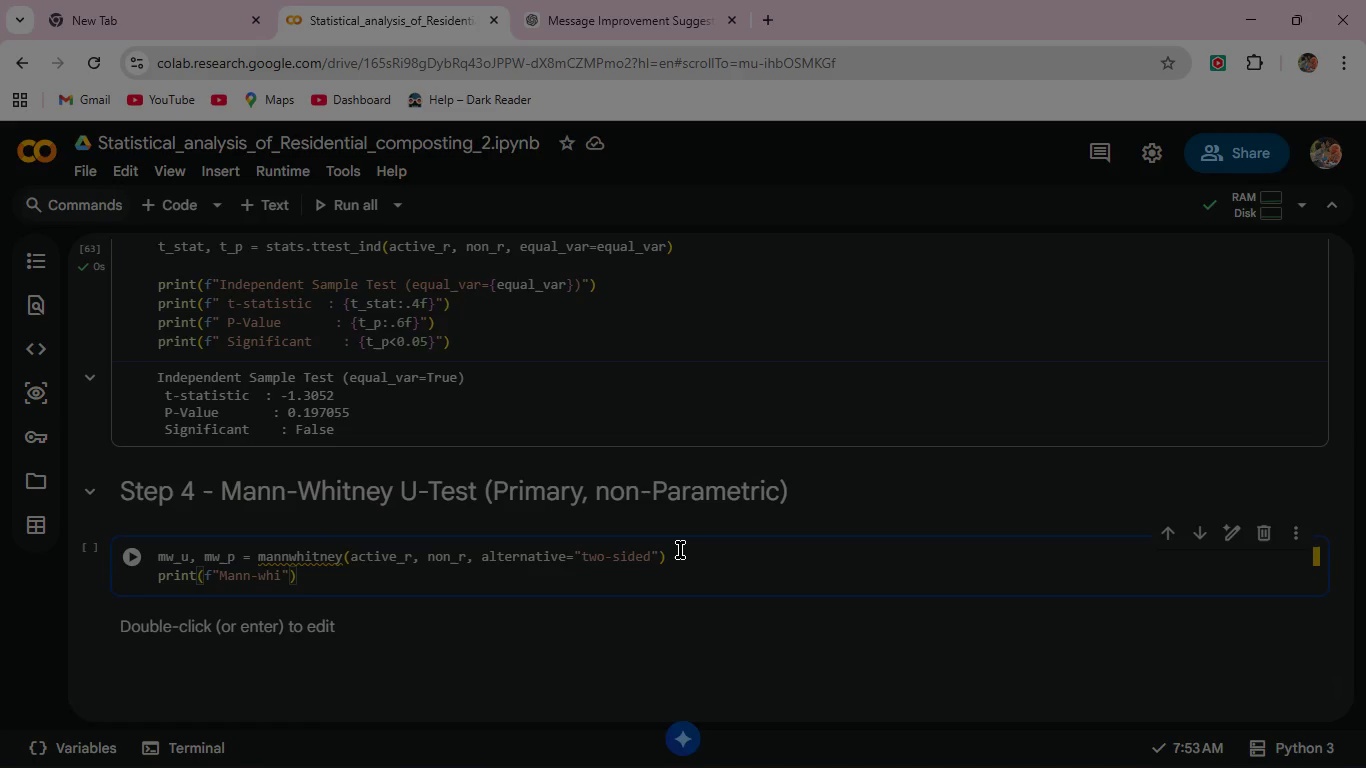 
wait(6.28)
 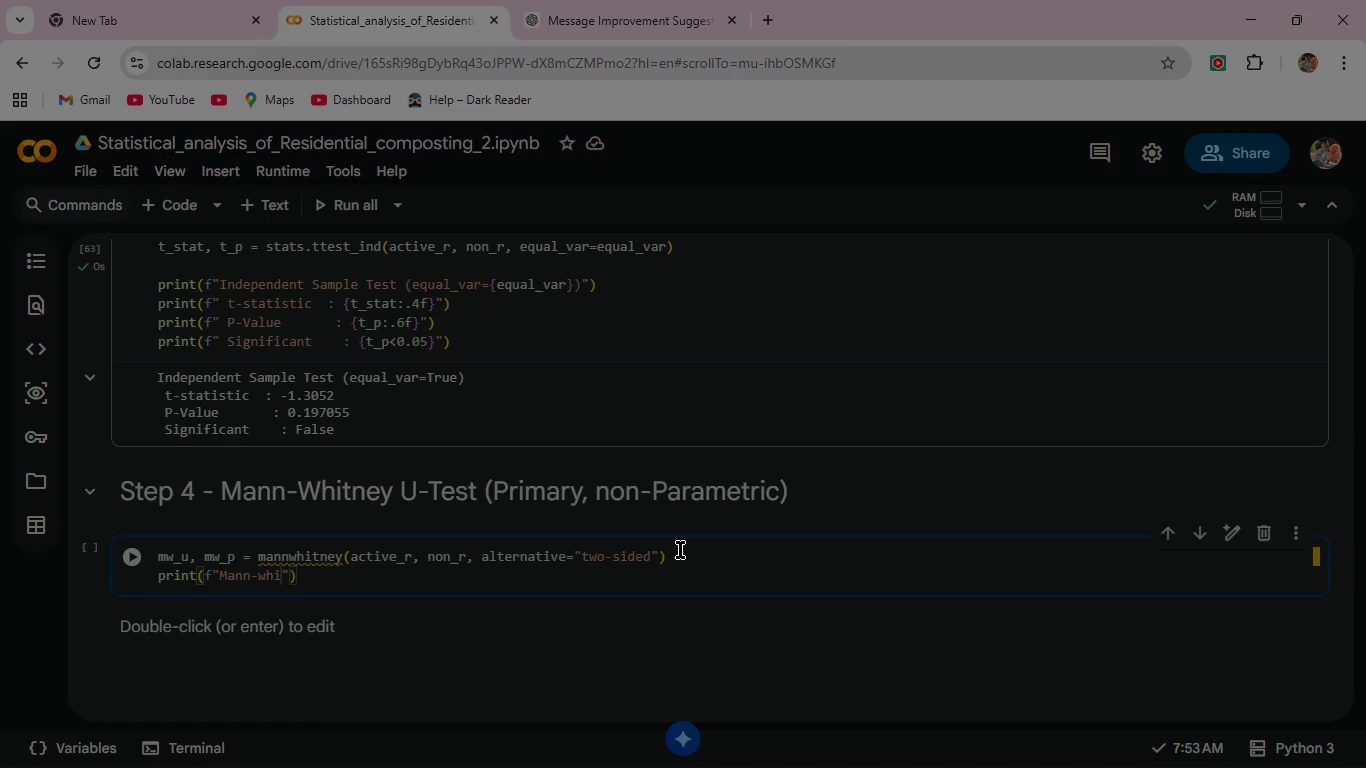 
type(tney U Test)
 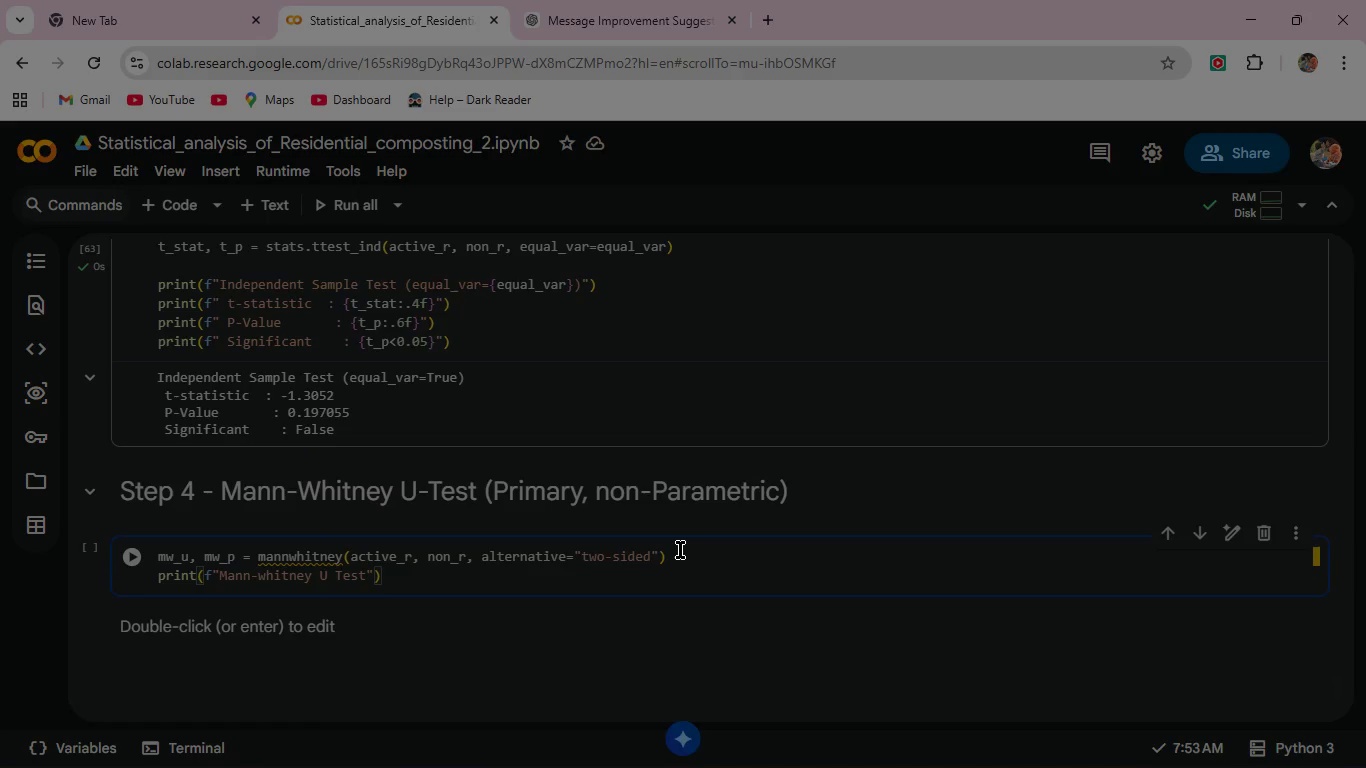 
left_click([423, 572])
 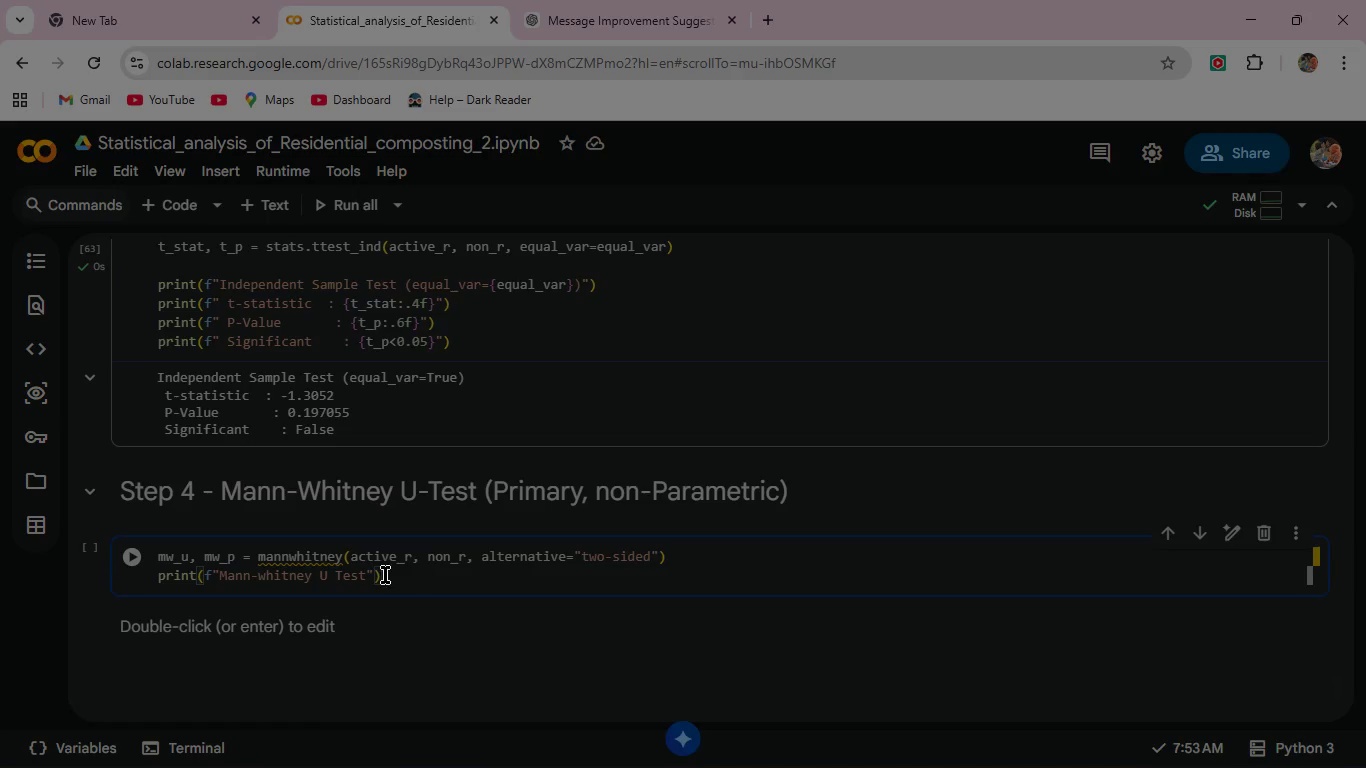 
left_click([137, 552])
 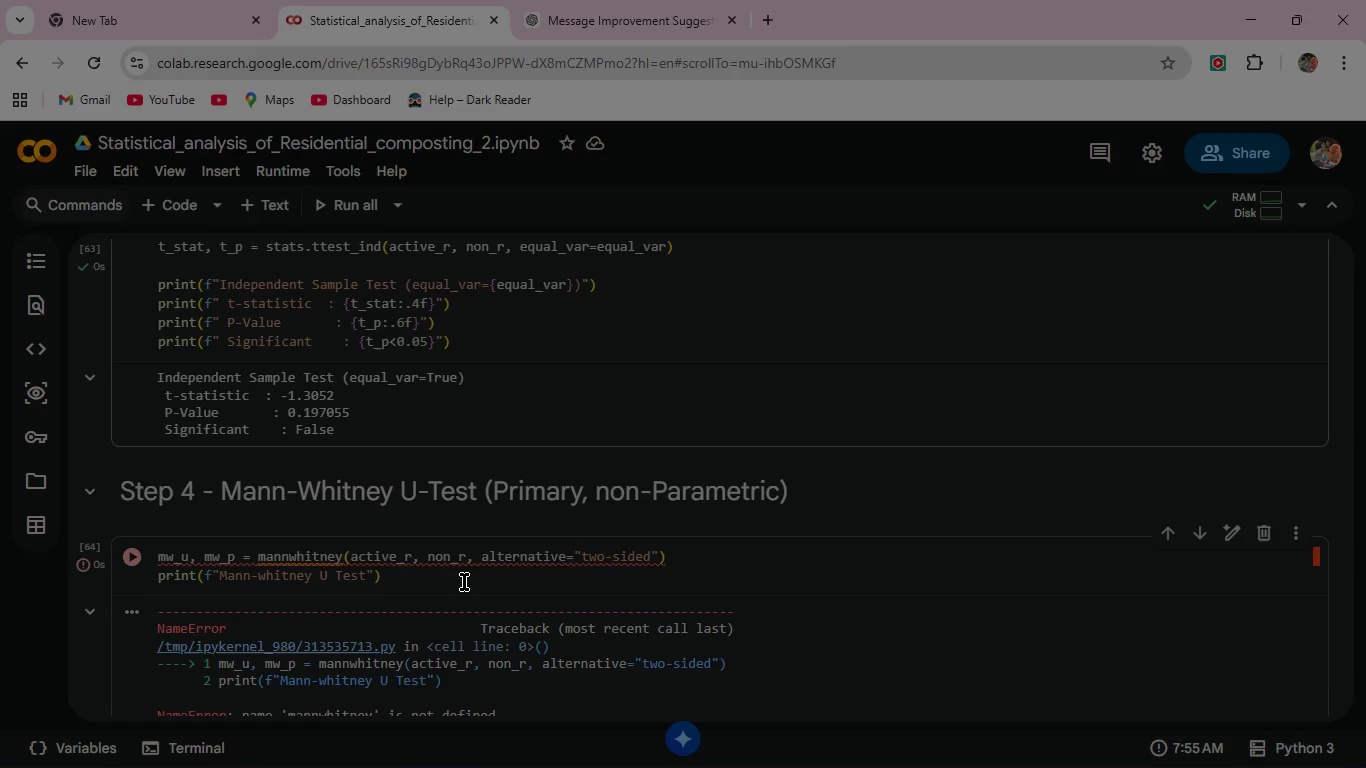 
scroll: coordinate [465, 581], scroll_direction: down, amount: 4.0
 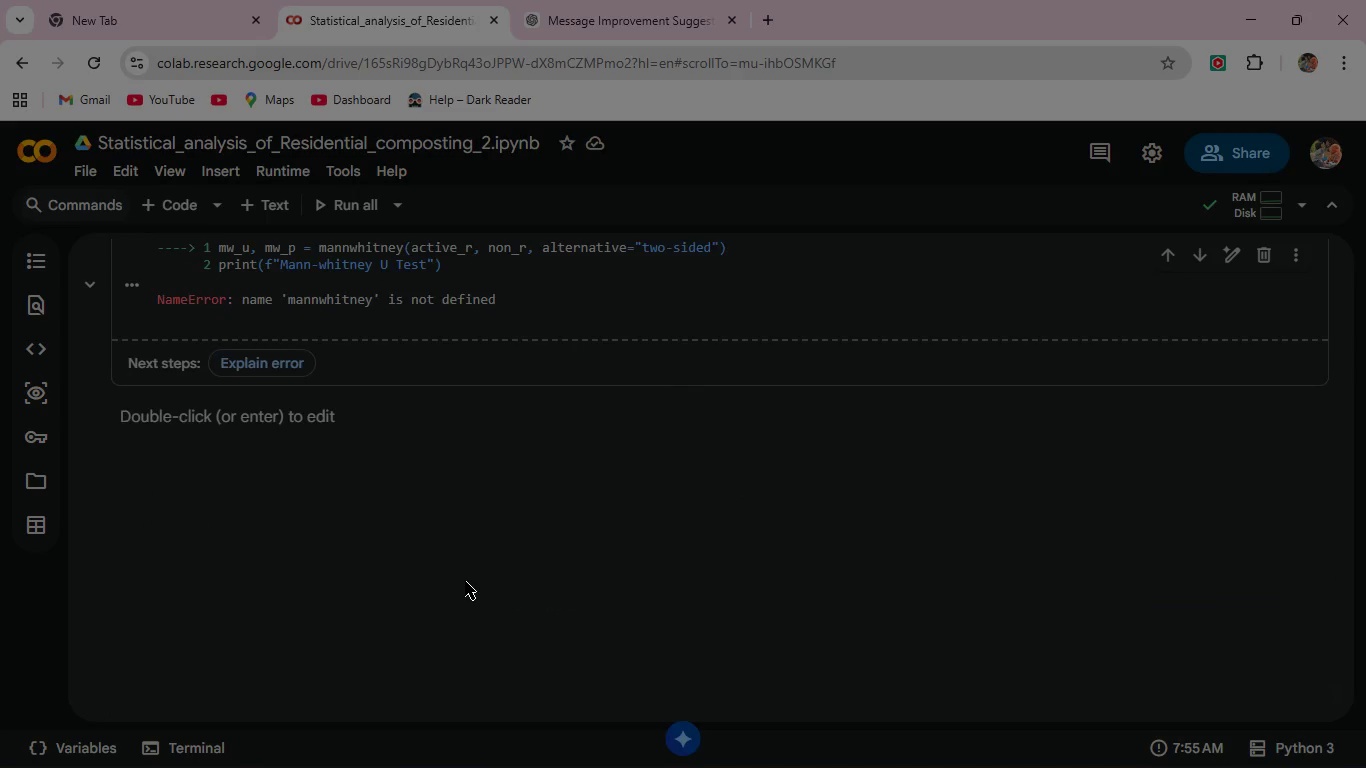 
scroll: coordinate [1222, 480], scroll_direction: up, amount: 125.0
 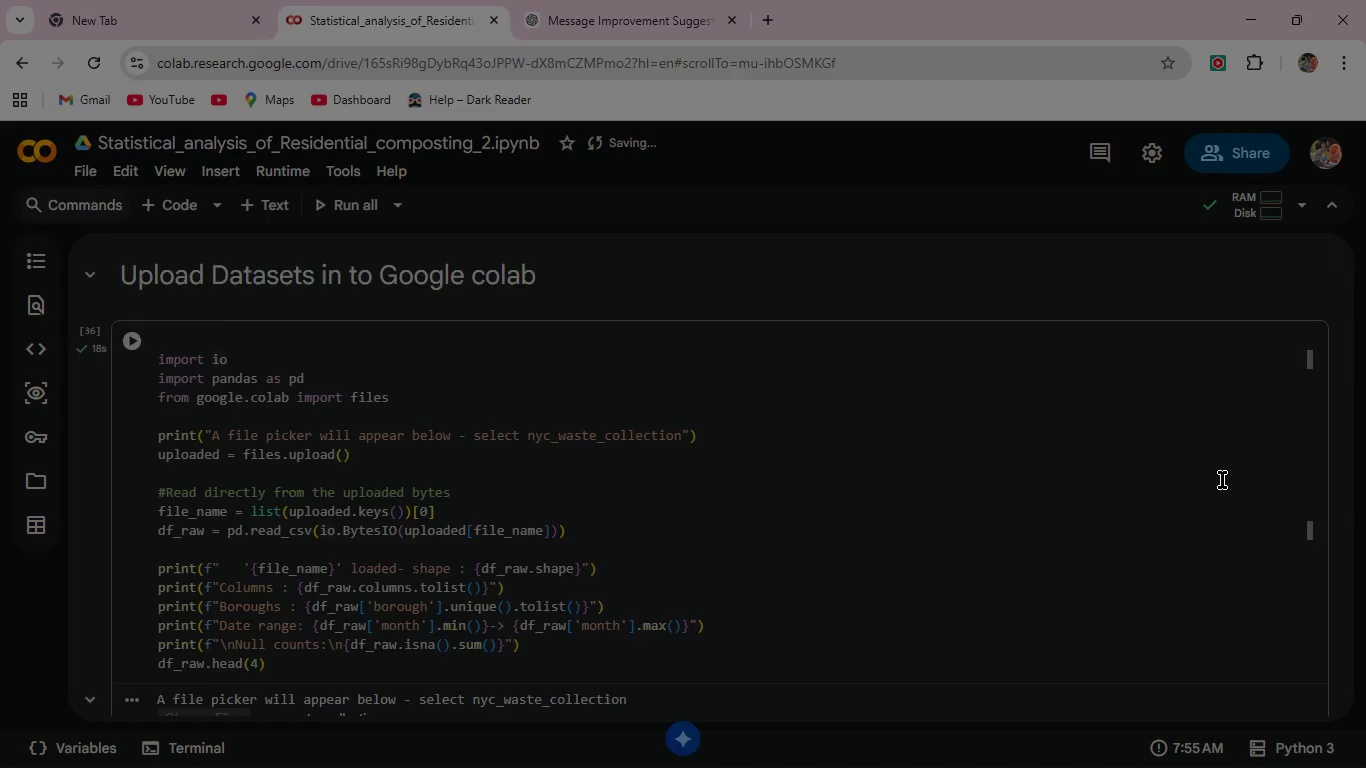 
scroll: coordinate [439, 675], scroll_direction: down, amount: 111.0
 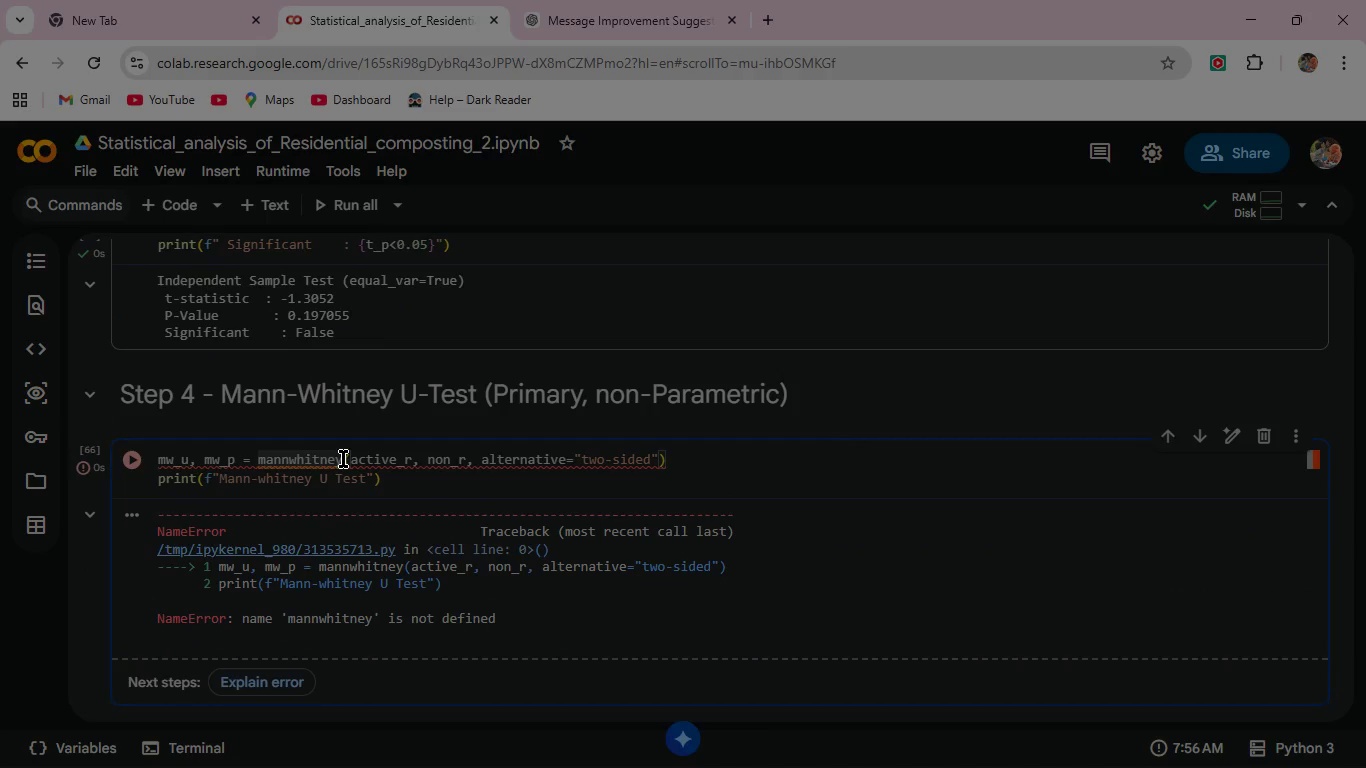 
wait(5.73)
 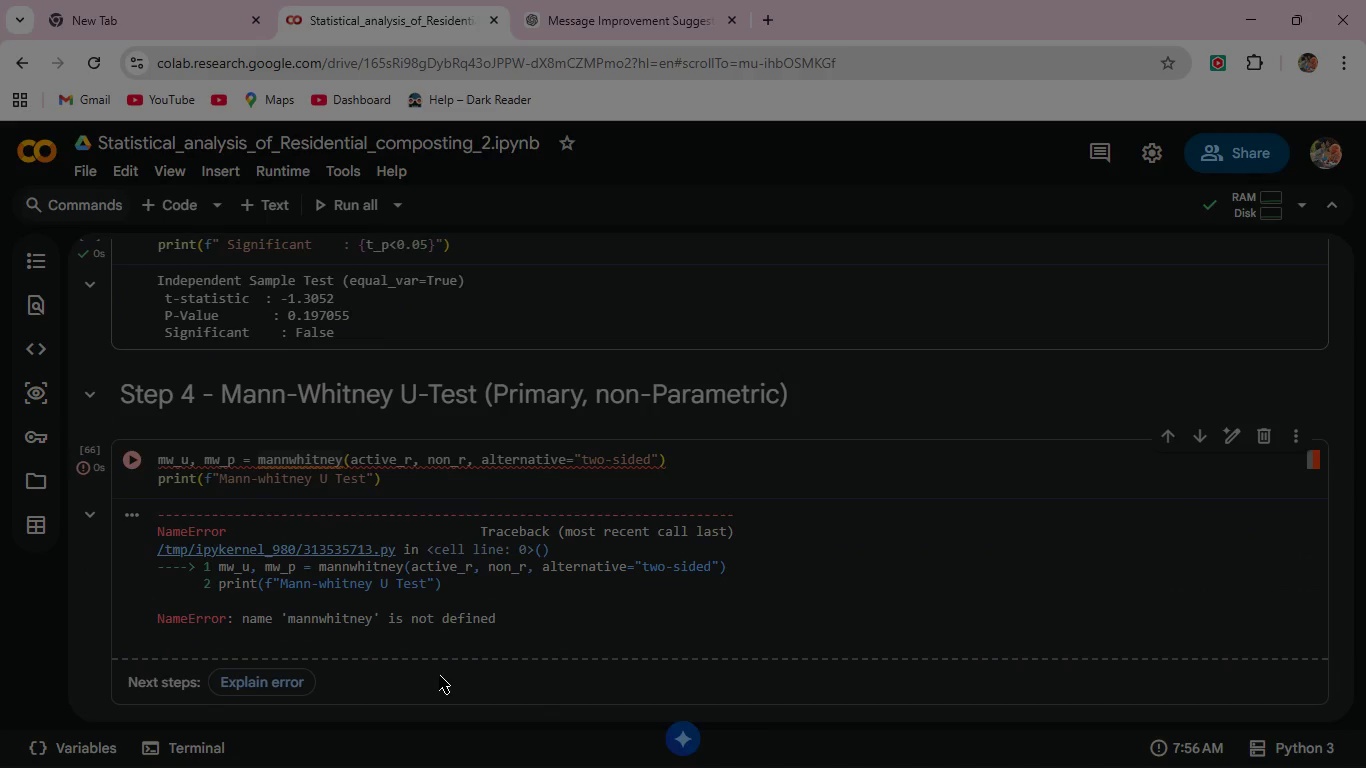 
key(Backspace)
type(mann)
key(Backspace)
key(Backspace)
key(Backspace)
key(Backspace)
key(Backspace)
key(Backspace)
key(Backspace)
key(Backspace)
key(Backspace)
key(Backspace)
type(whitneyu)
 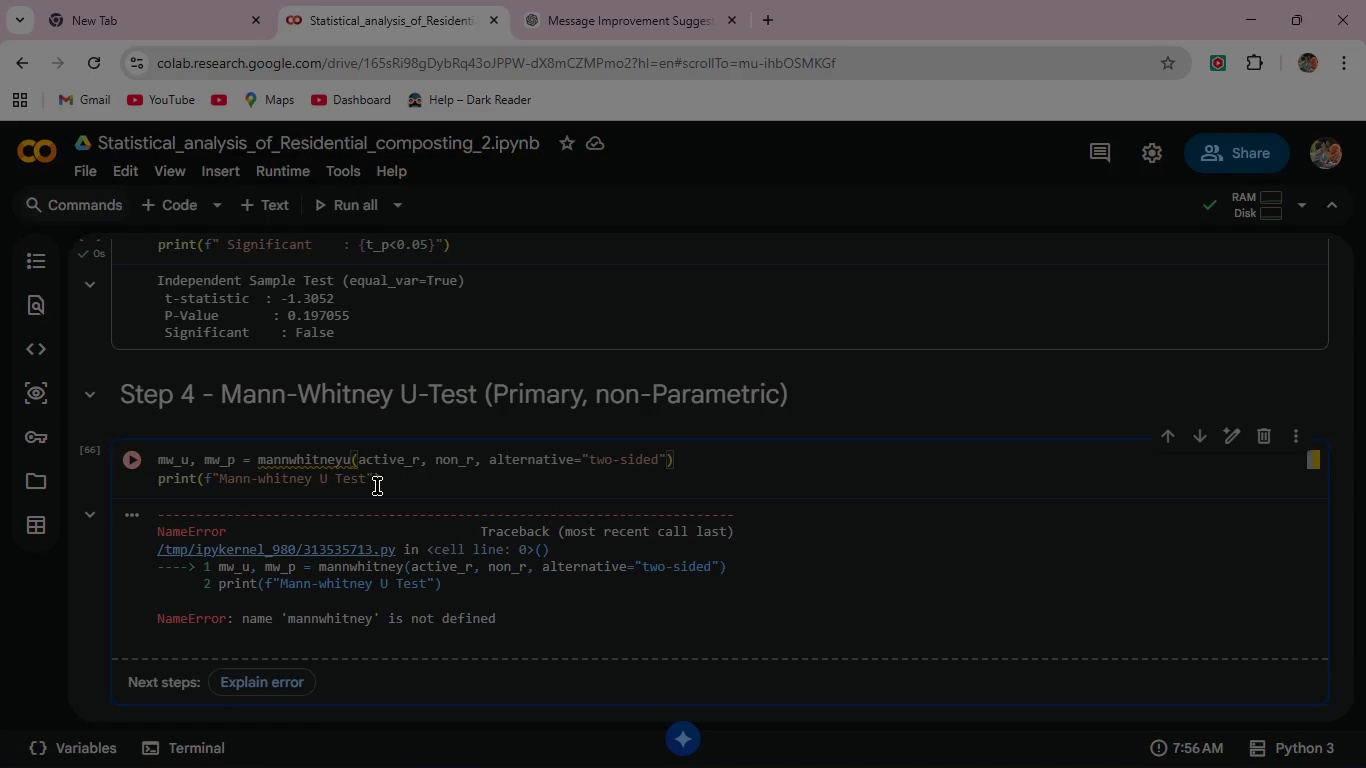 
left_click([136, 461])
 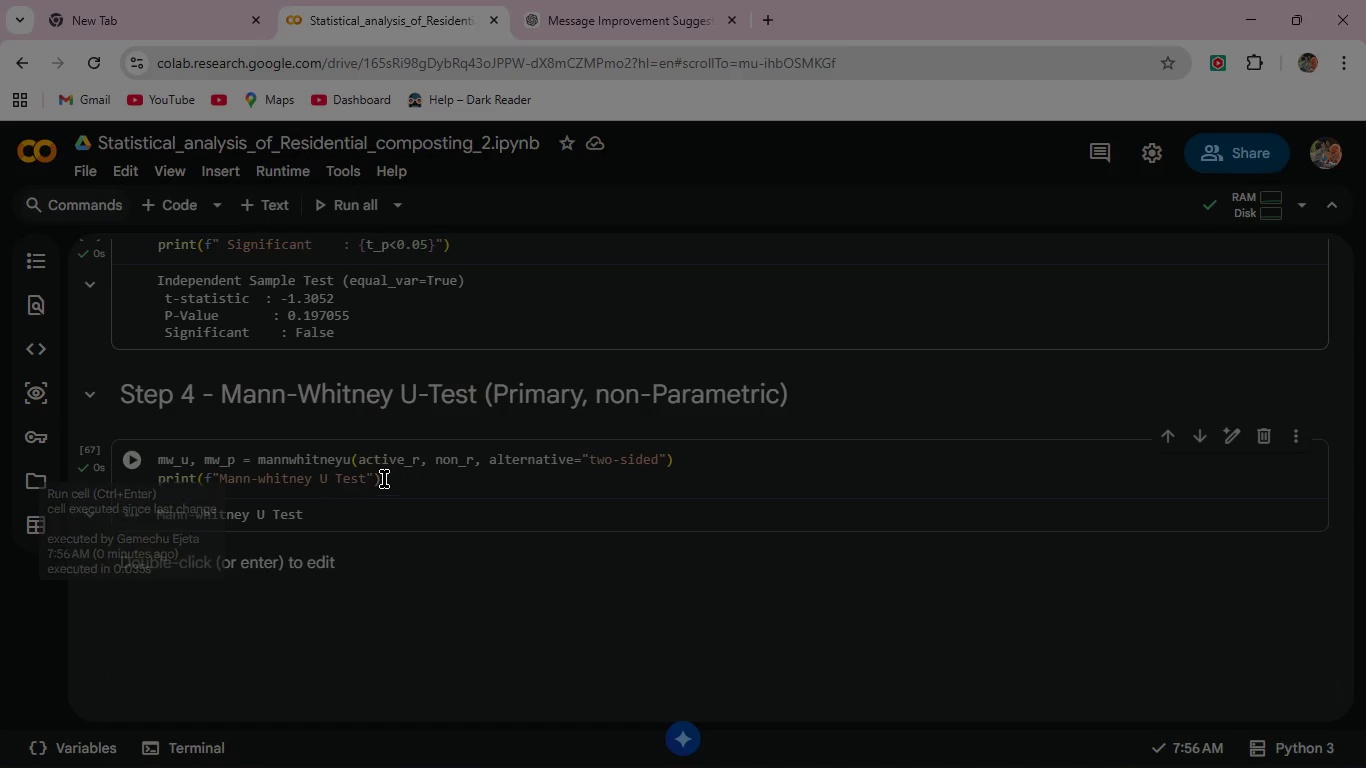 
left_click([390, 477])
 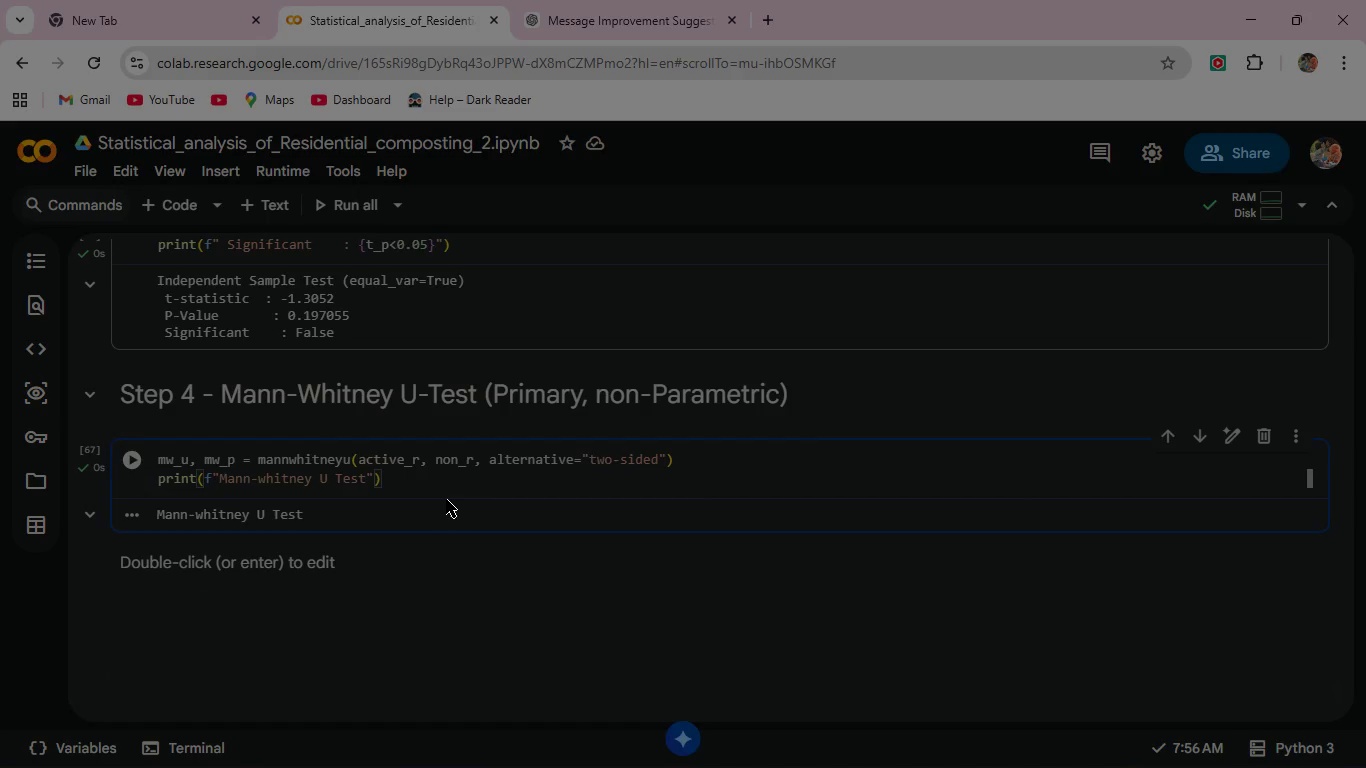 
key(Enter)
 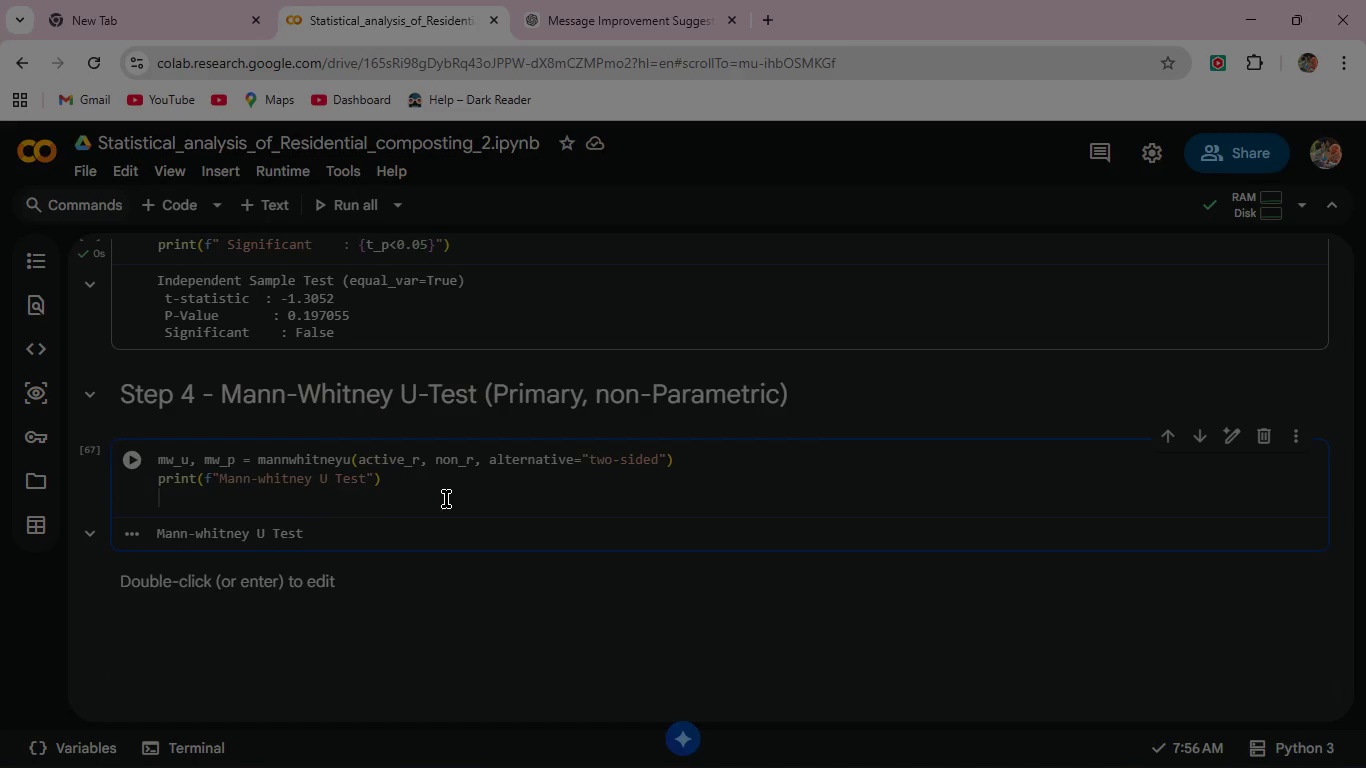 
type(print(f" U-statistc  : {mw_)
 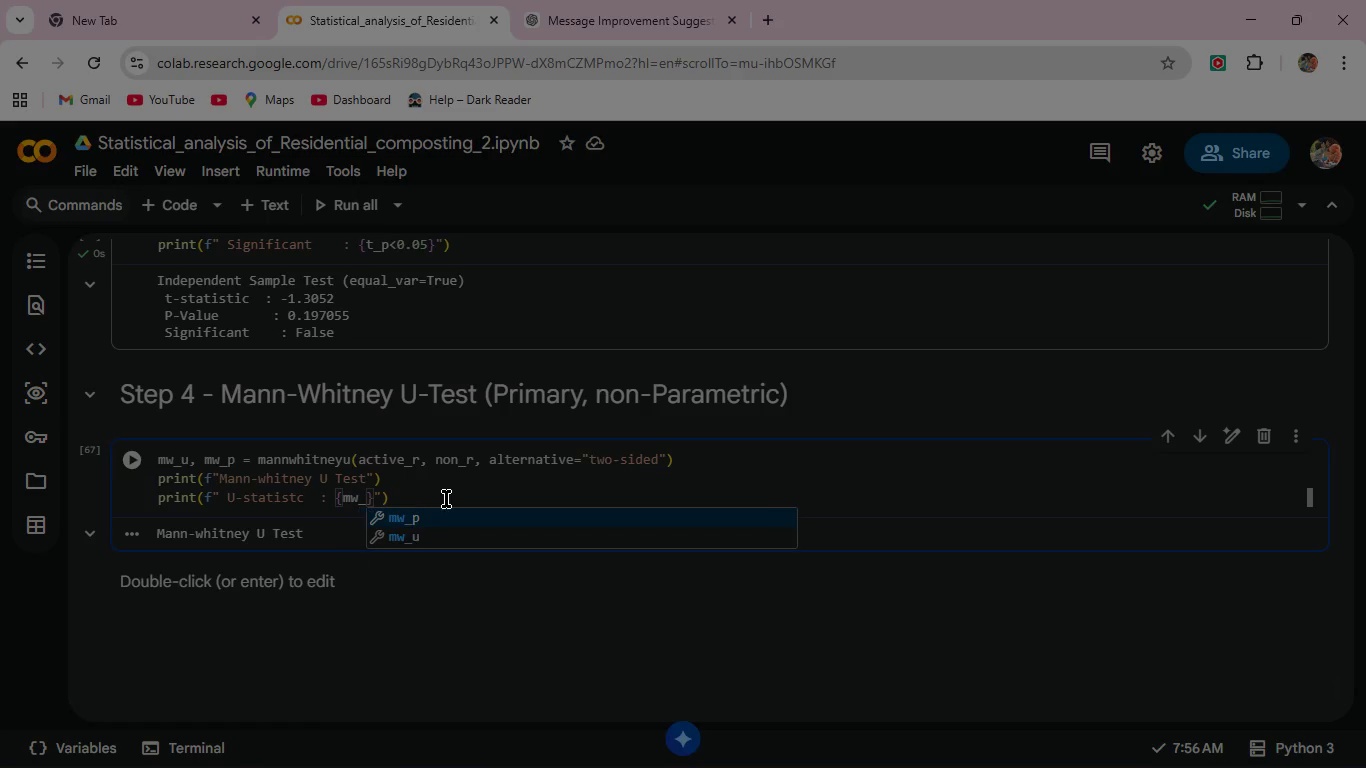 
key(ArrowDown)
 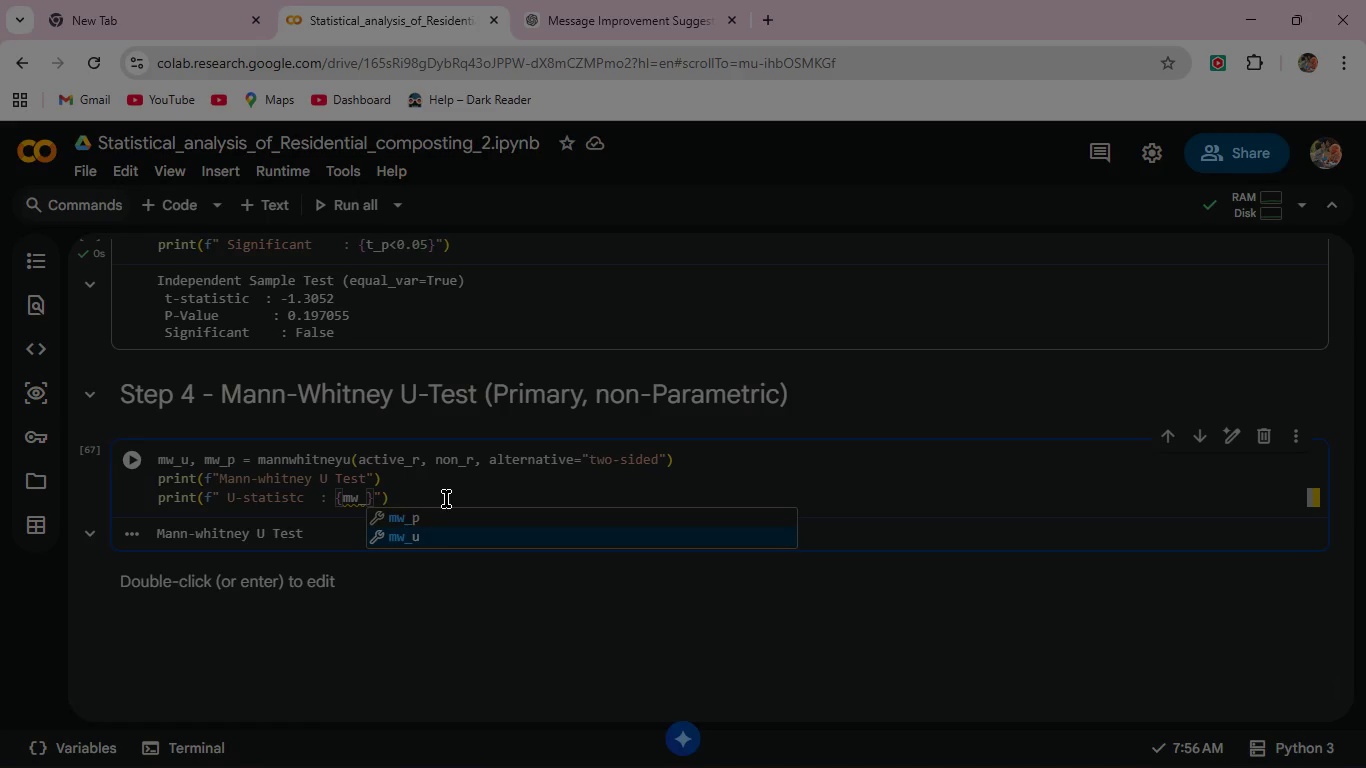 
key(Enter)
 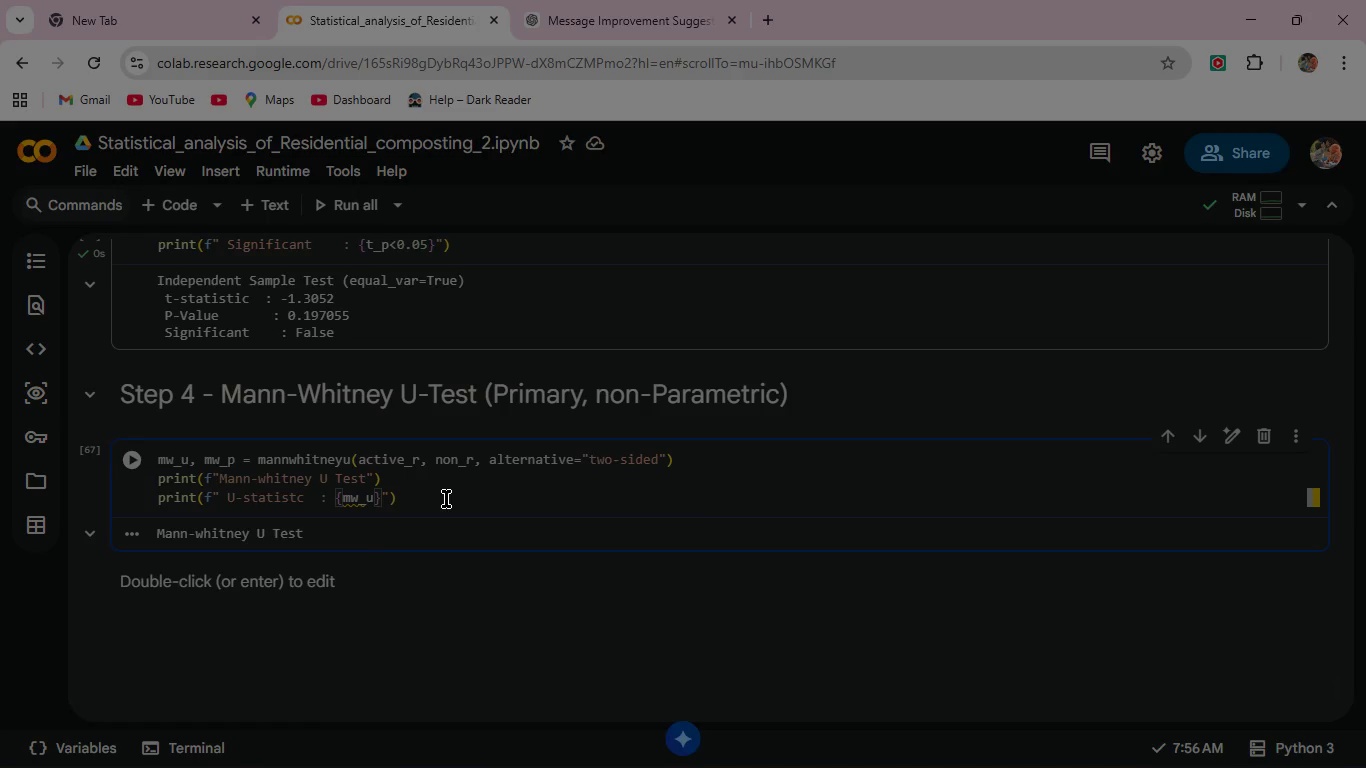 
type(: .1f)
 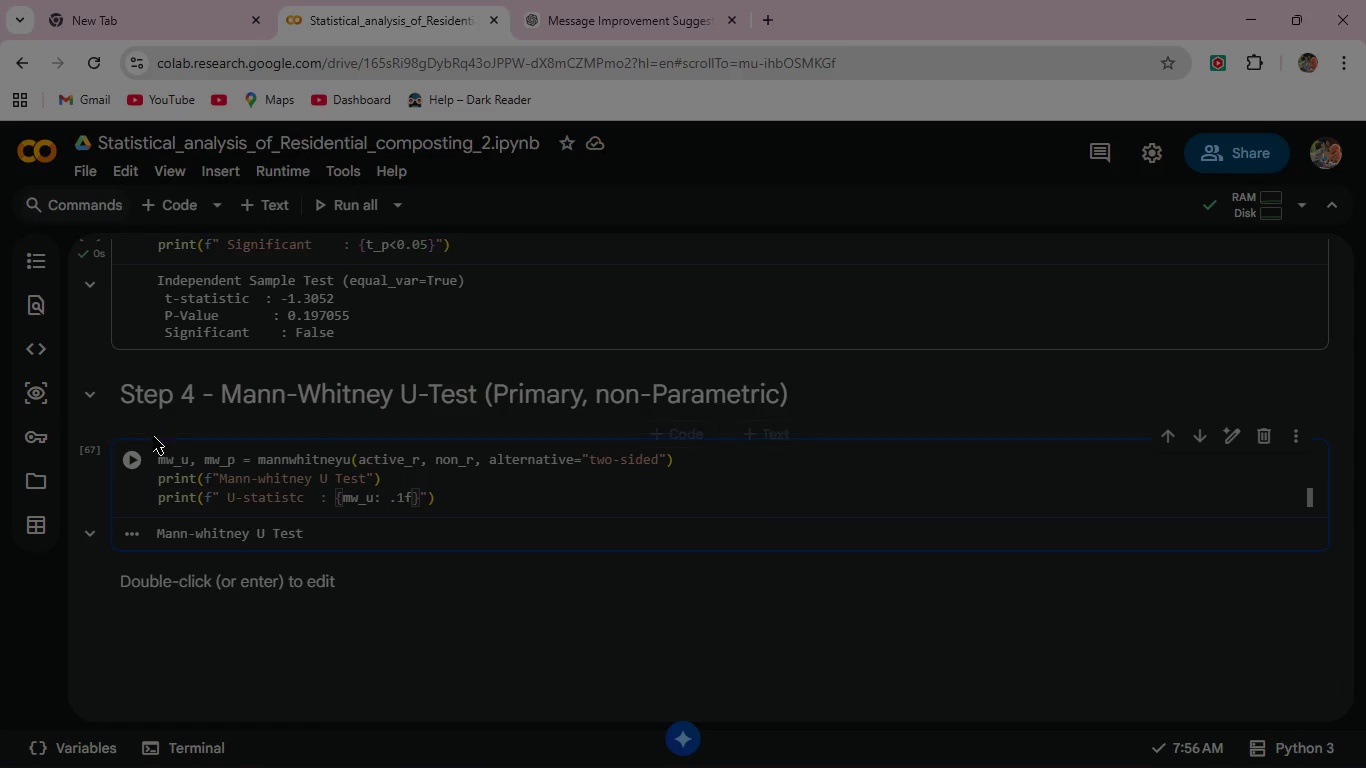 
left_click([135, 460])
 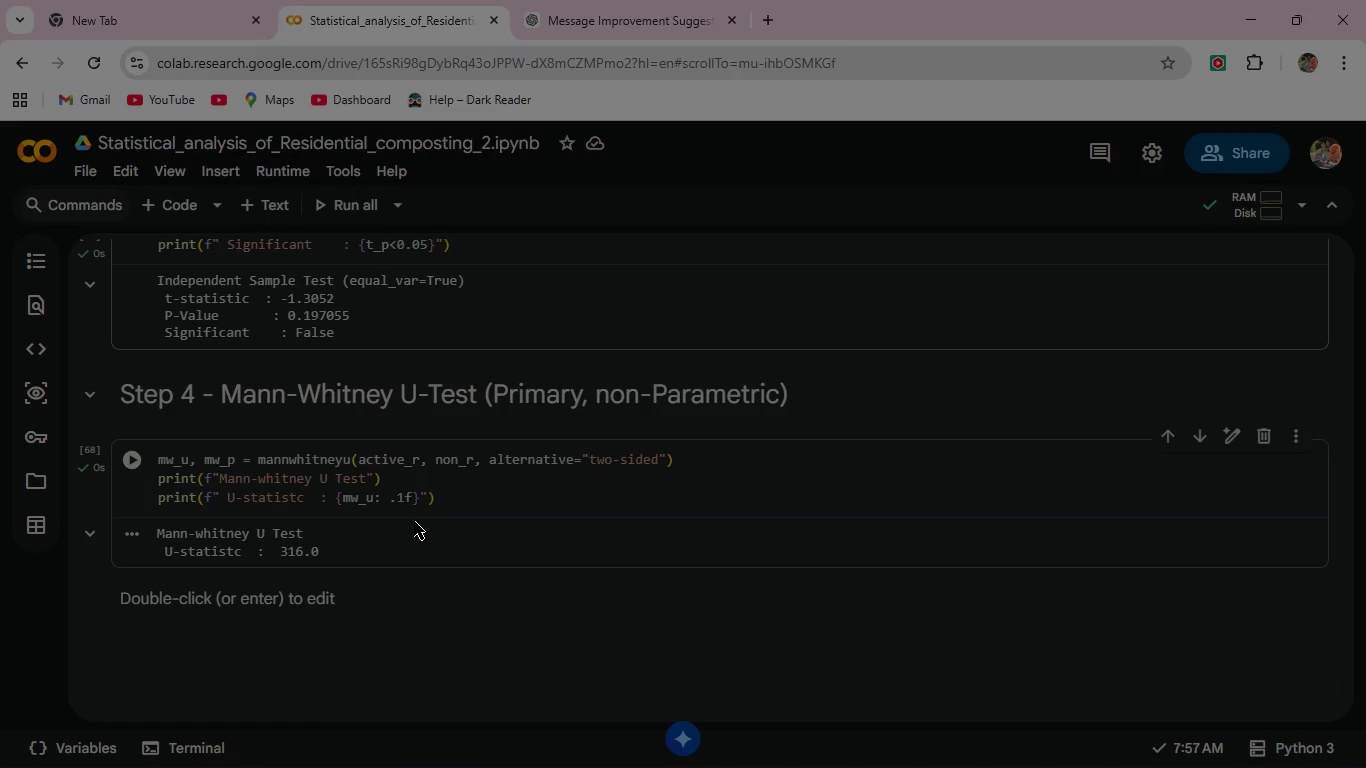 
left_click([480, 498])
 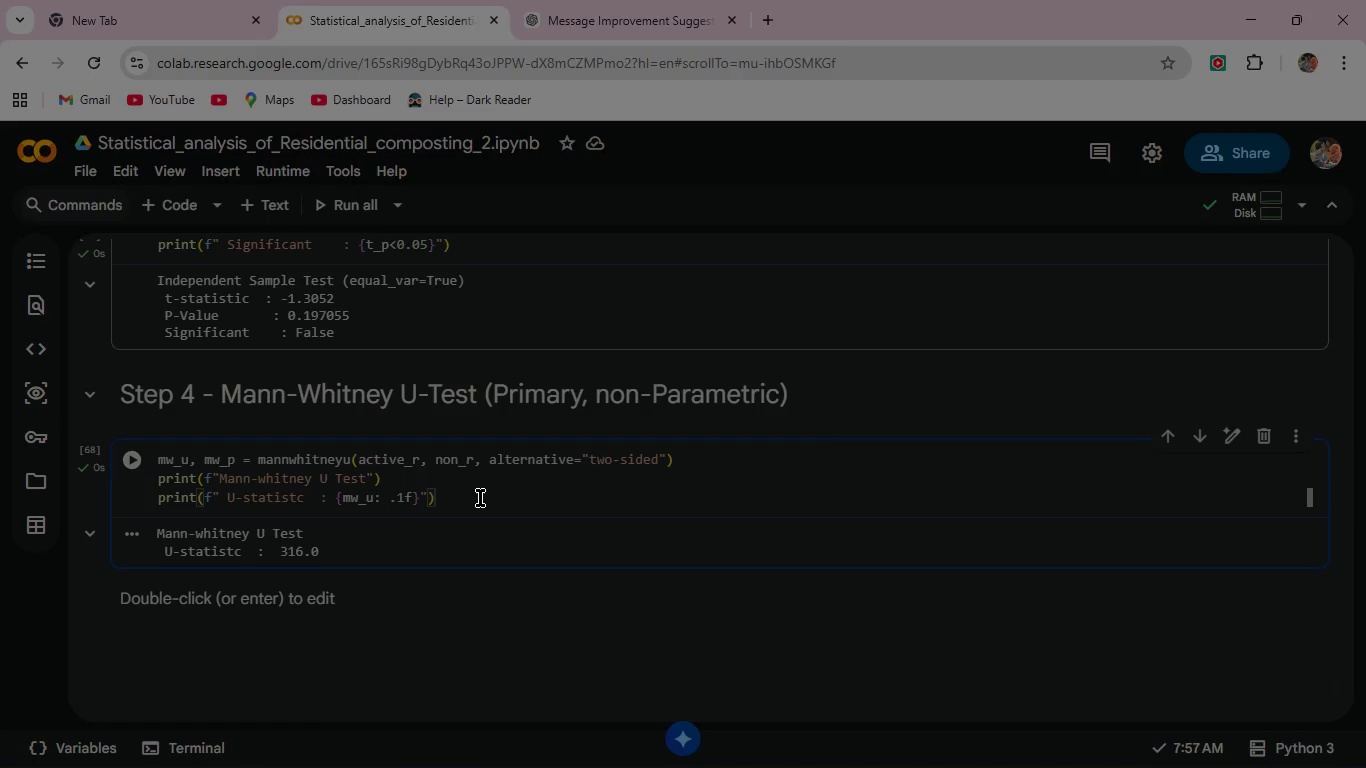 
left_click([480, 498])
 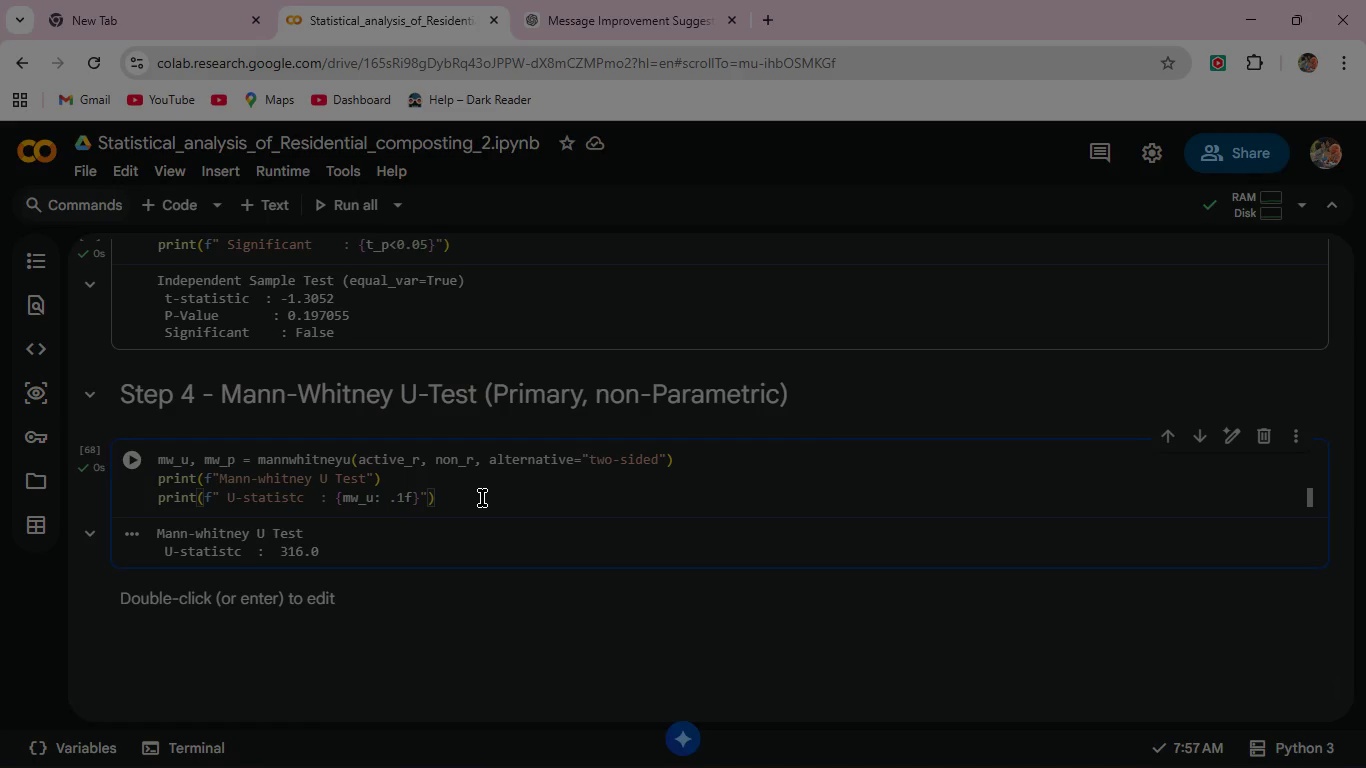 
key(Enter)
 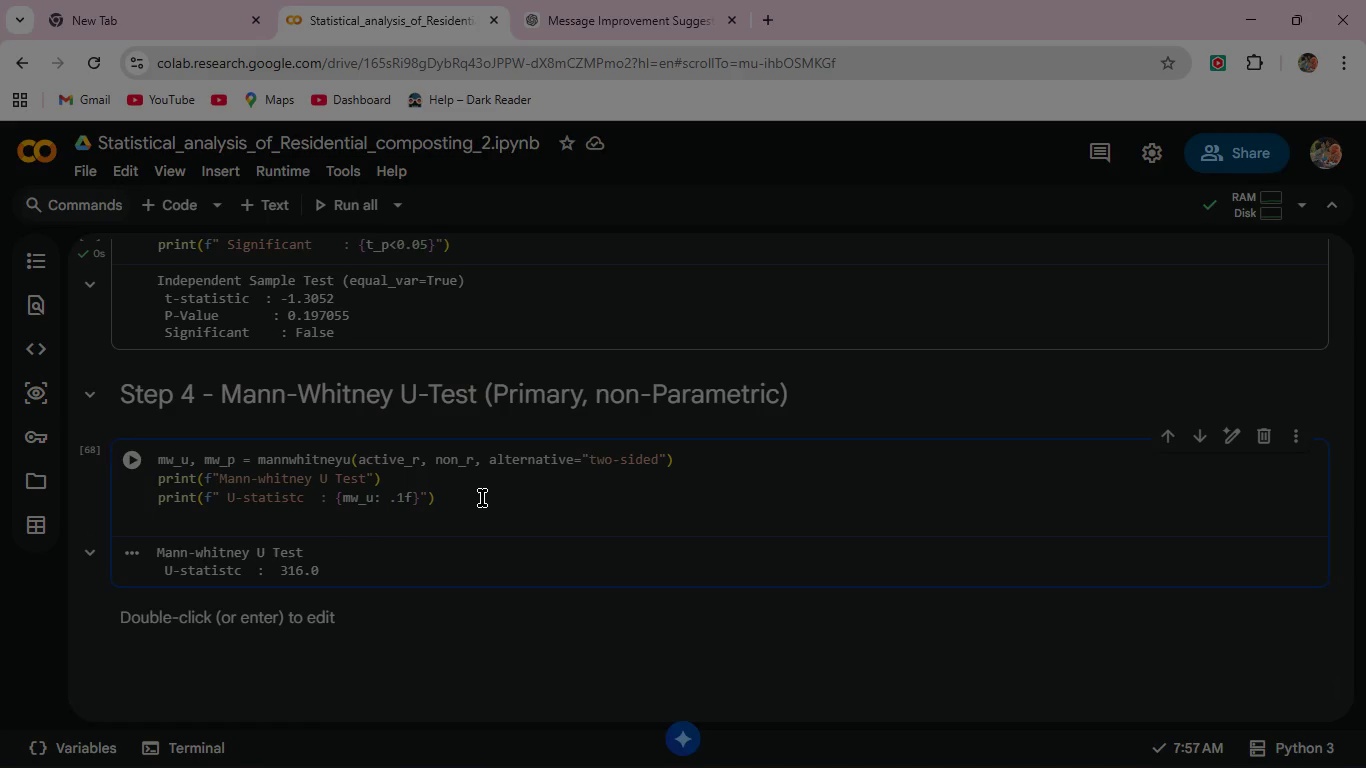 
type(print(d)
key(Backspace)
type(f" P-value      )
key(Backspace)
type(:   {mw_p:.6f)
 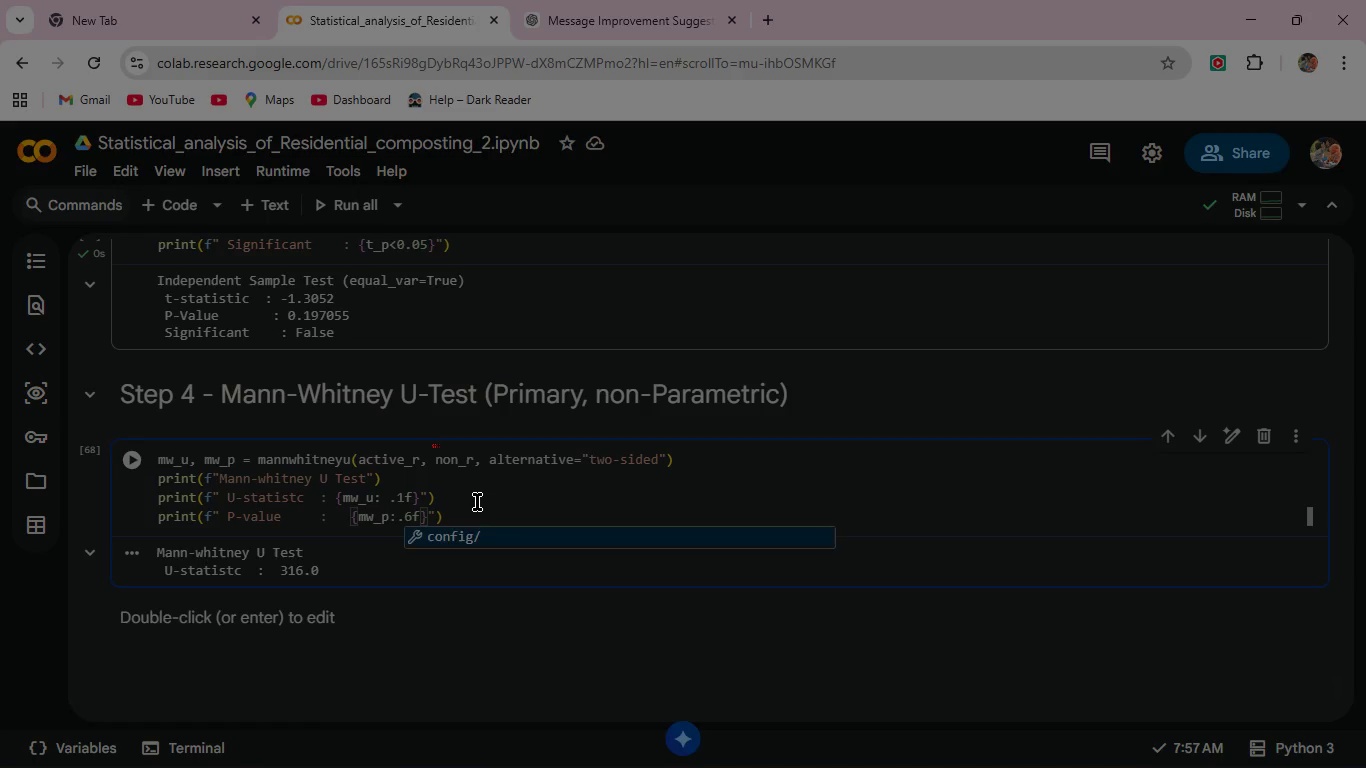 
left_click([139, 456])
 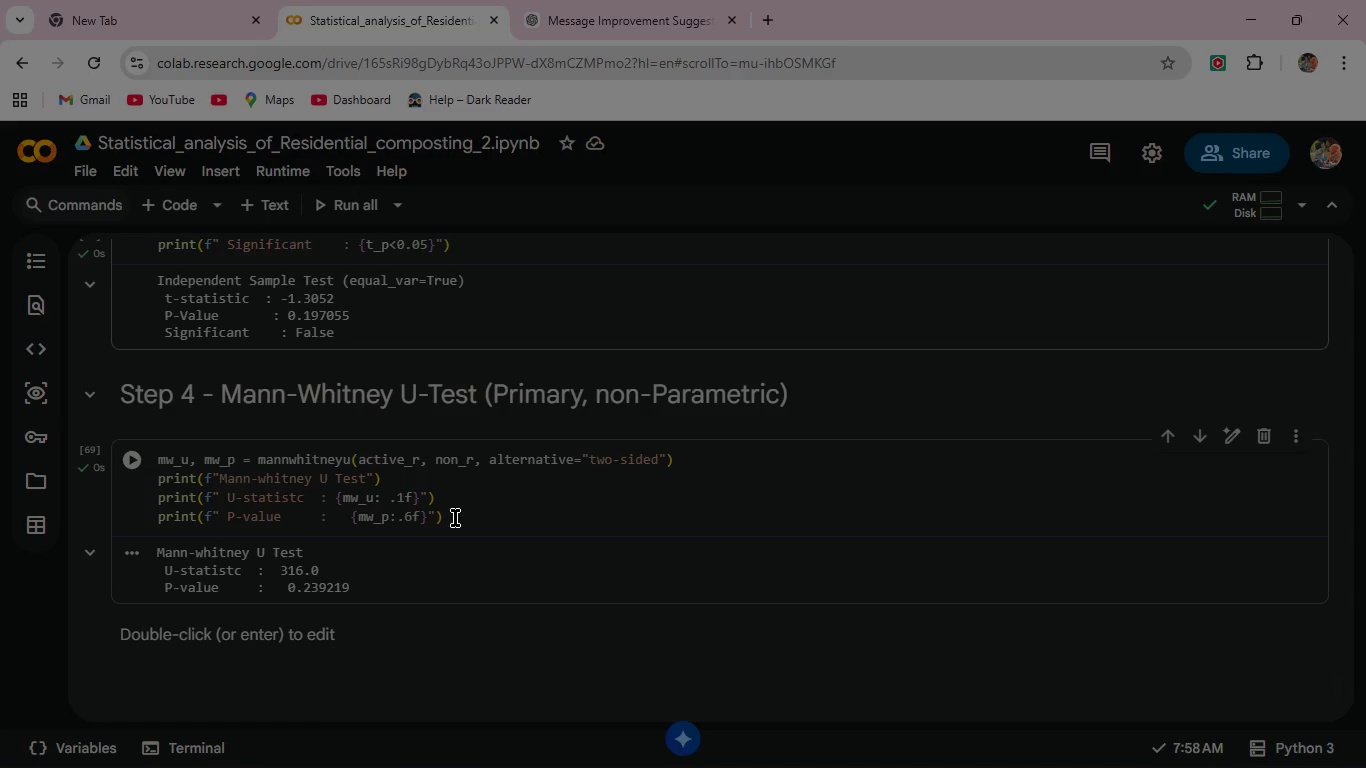 
left_click([470, 517])
 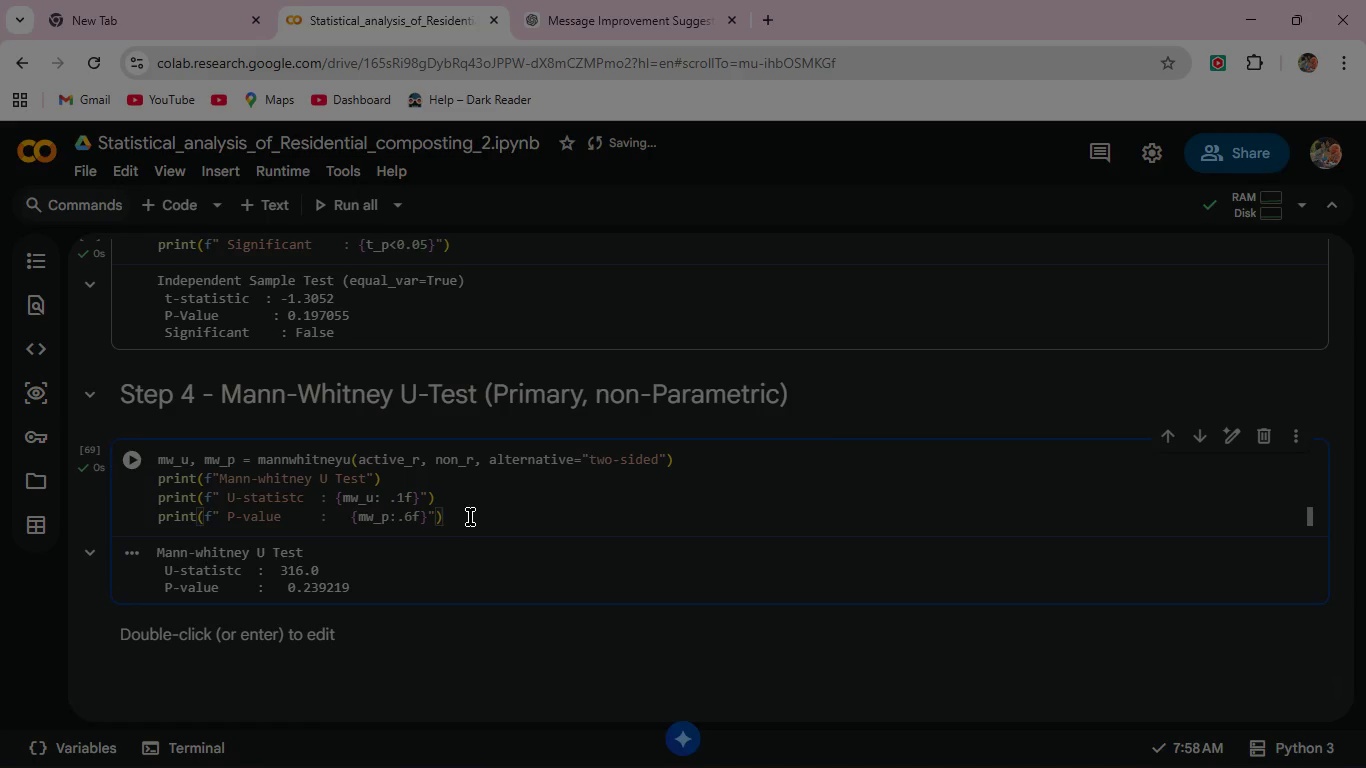 
left_click([471, 516])
 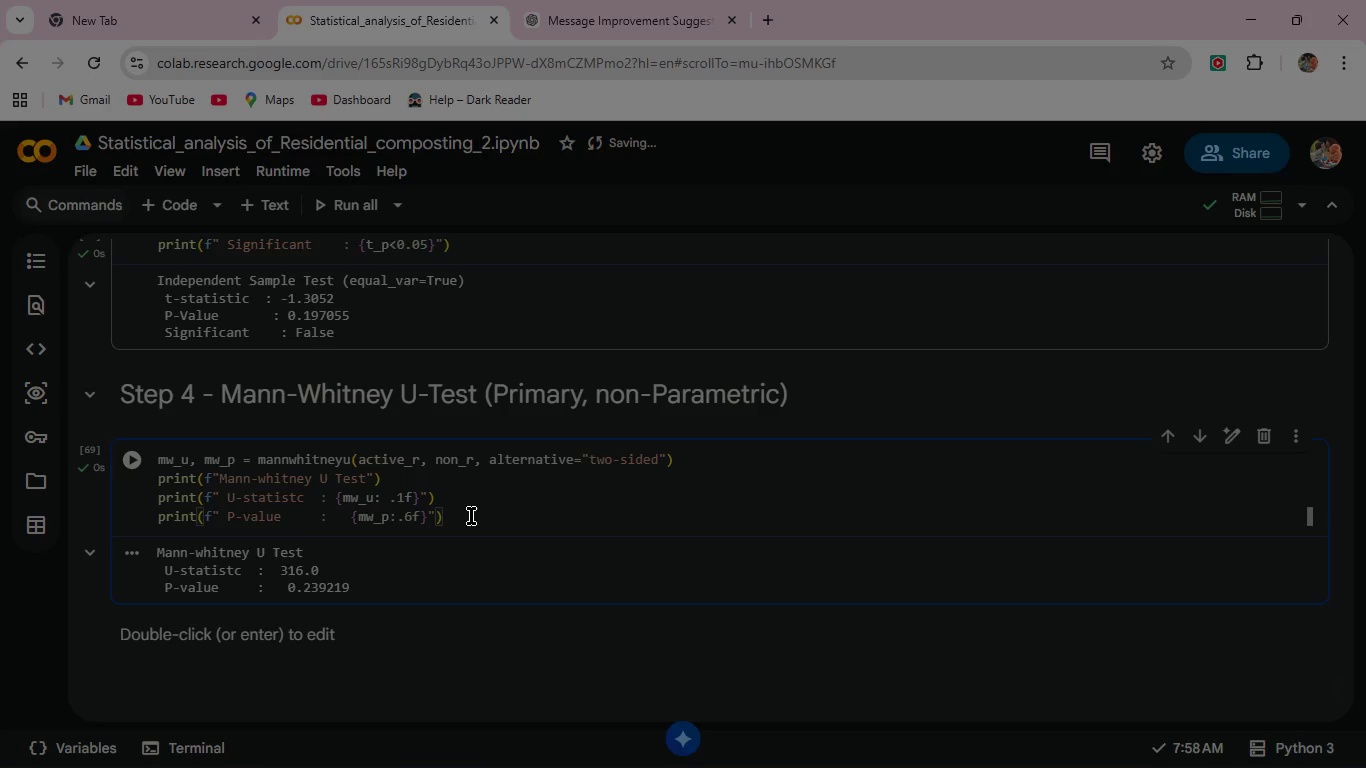 
key(Enter)
 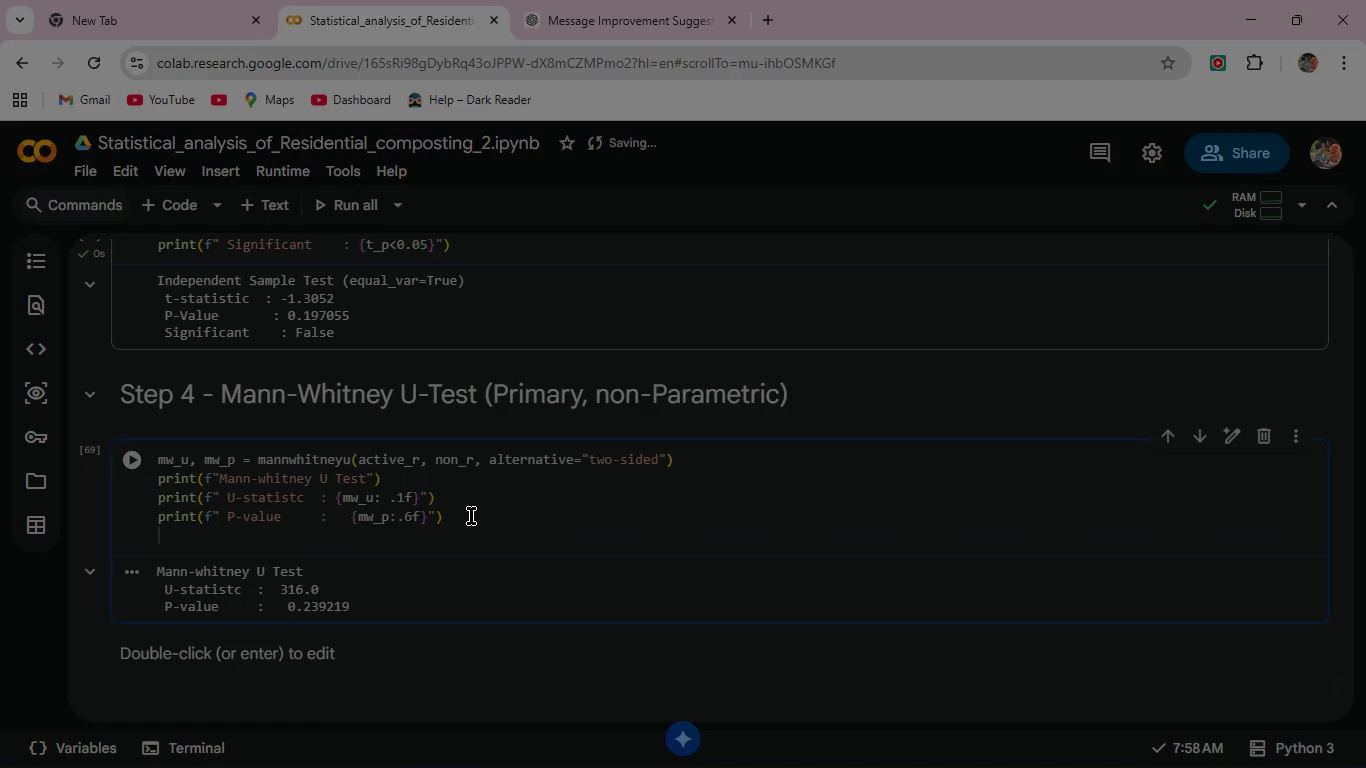 
type(print(f" Significant:     {mw_p < 0.05)
 